 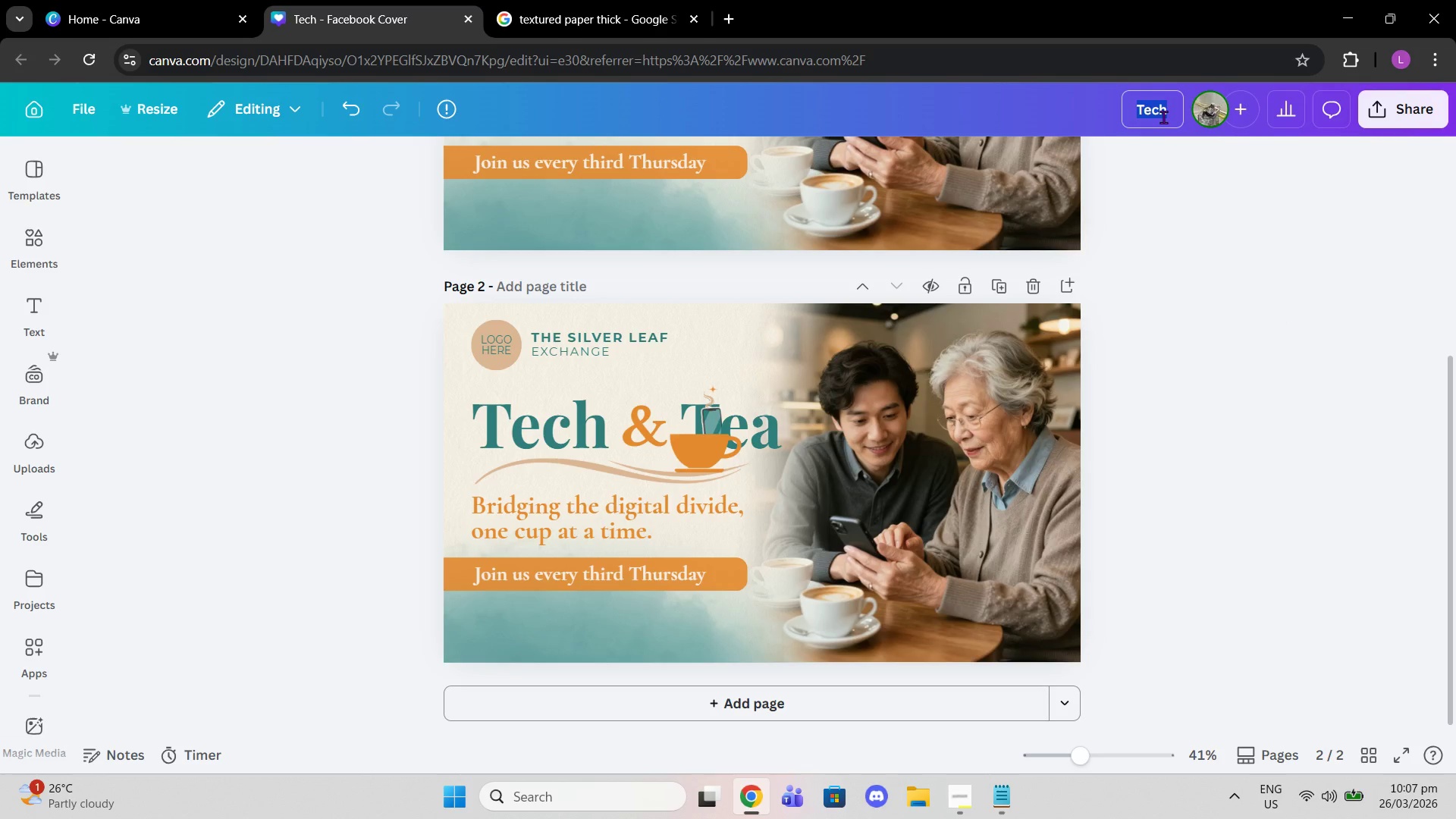 
key(Control+ControlLeft)
 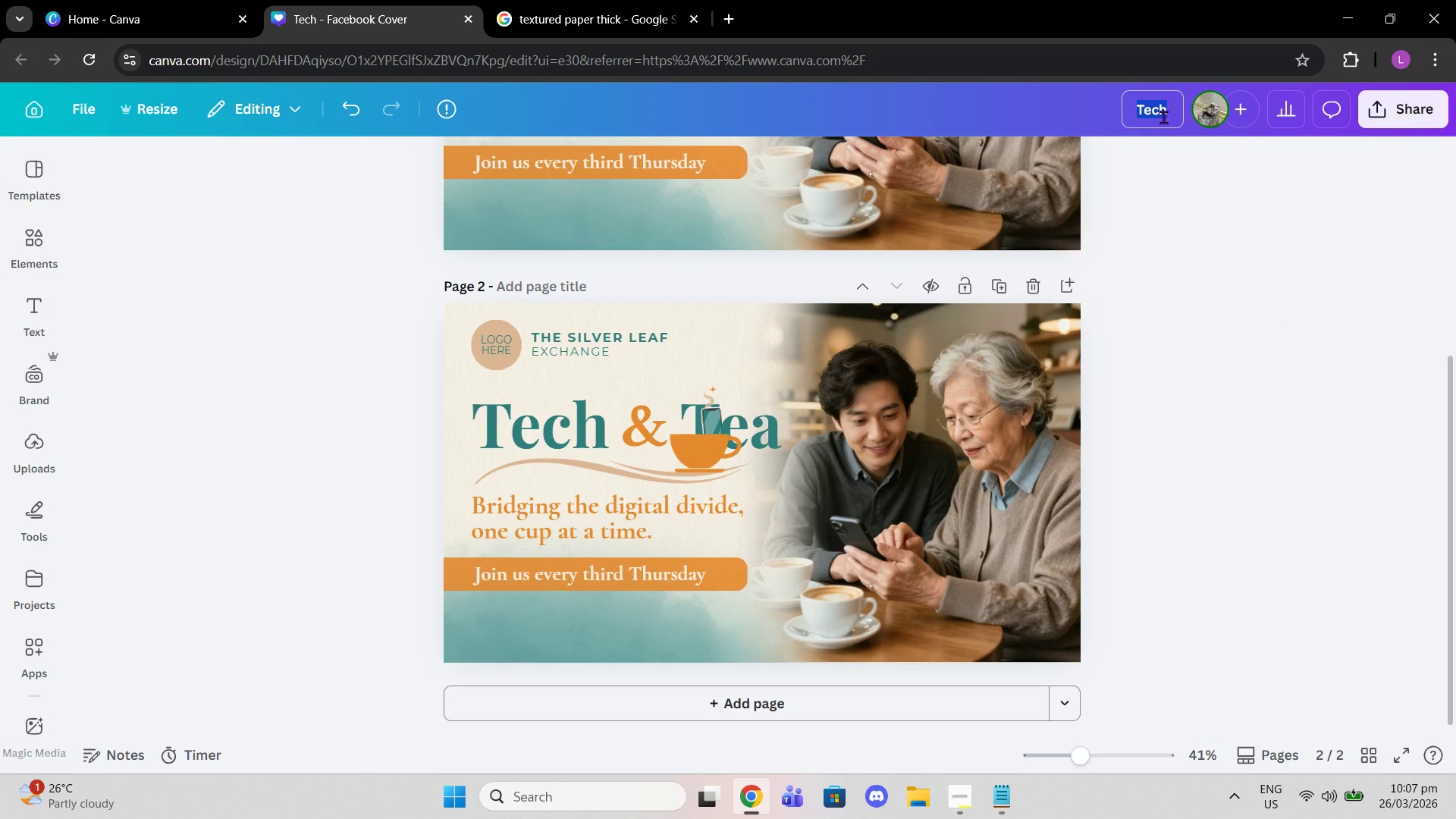 
key(Control+Shift+V)
 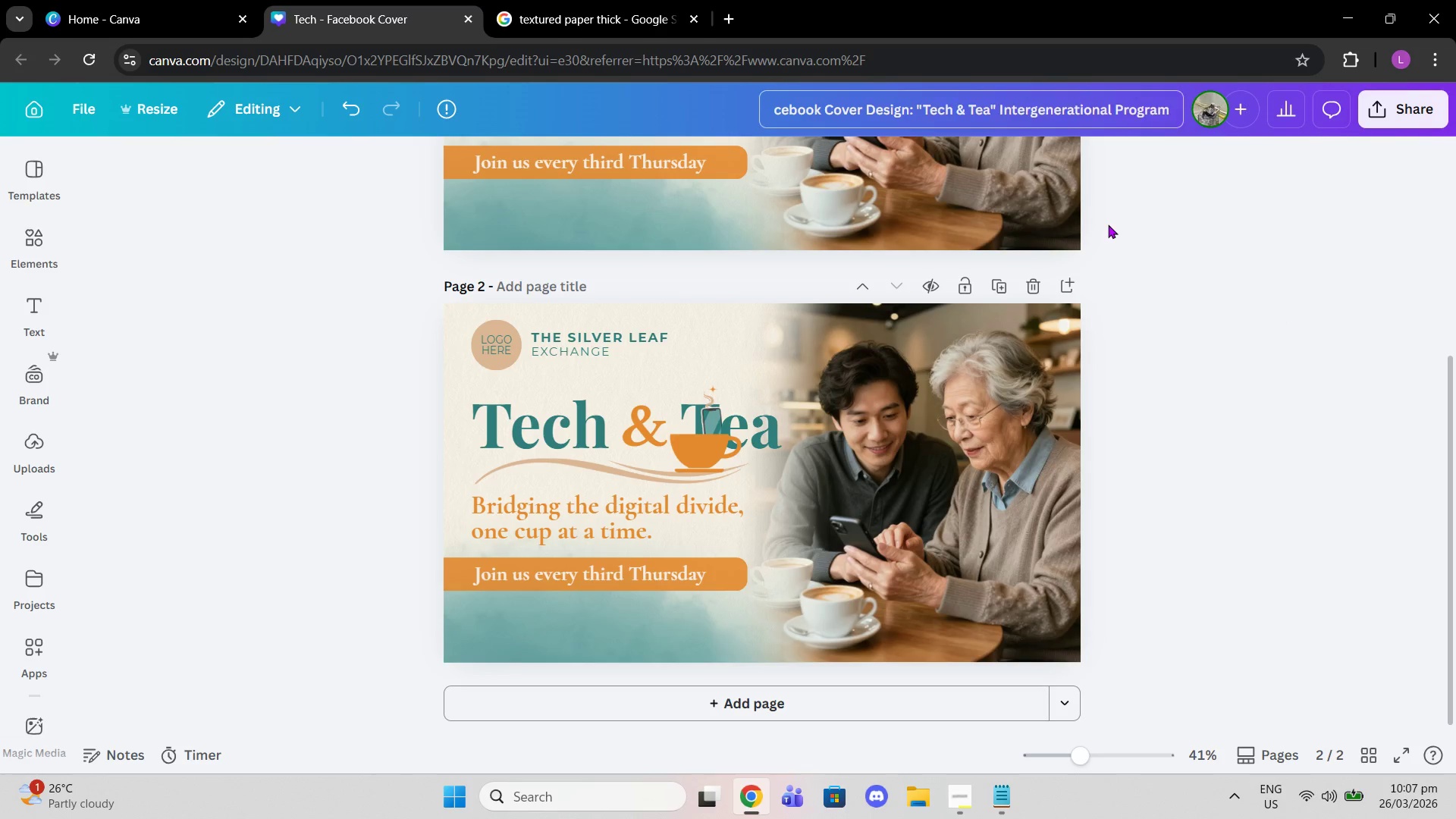 
left_click([1108, 224])
 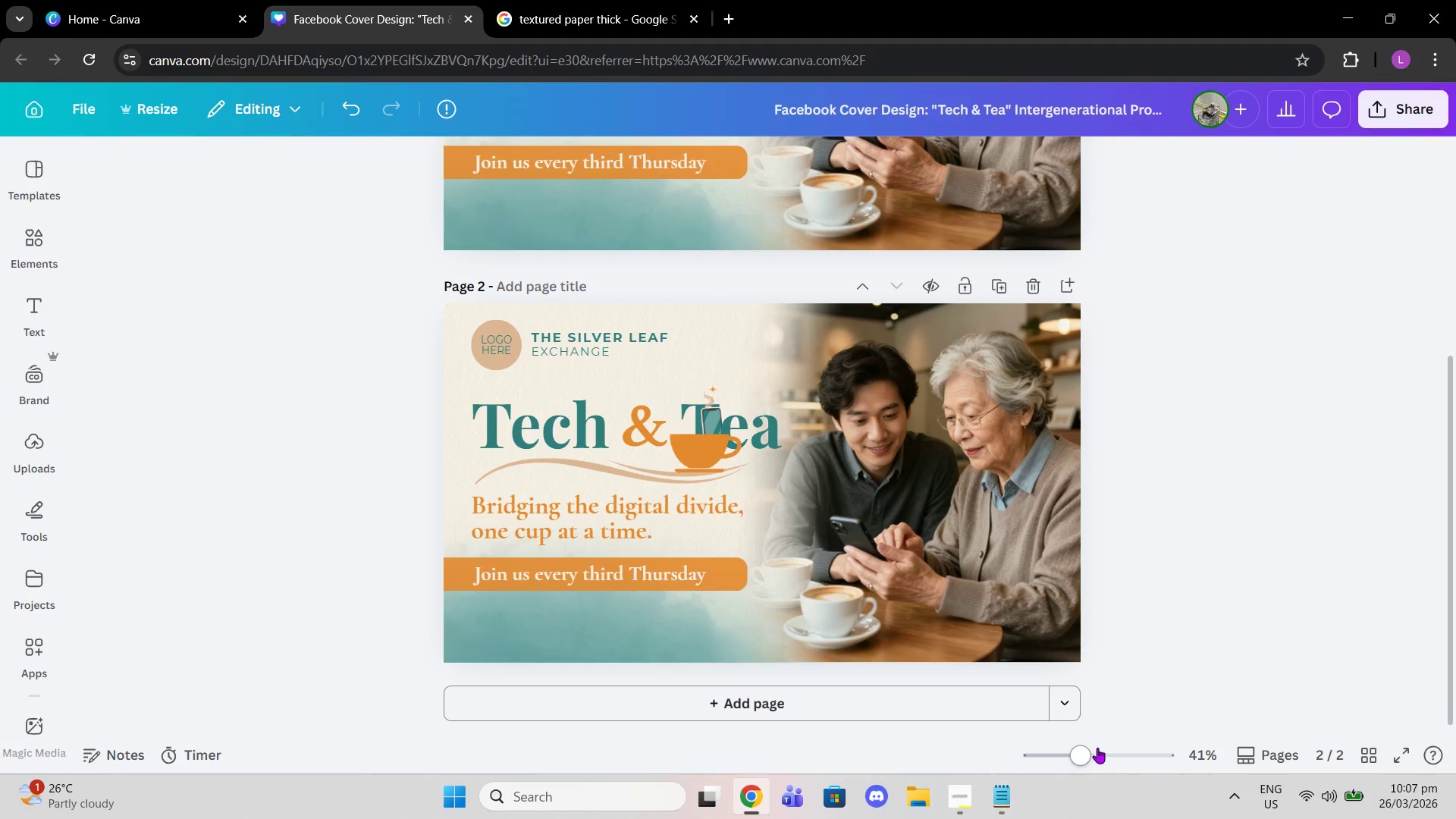 
left_click_drag(start_coordinate=[1100, 747], to_coordinate=[1110, 747])
 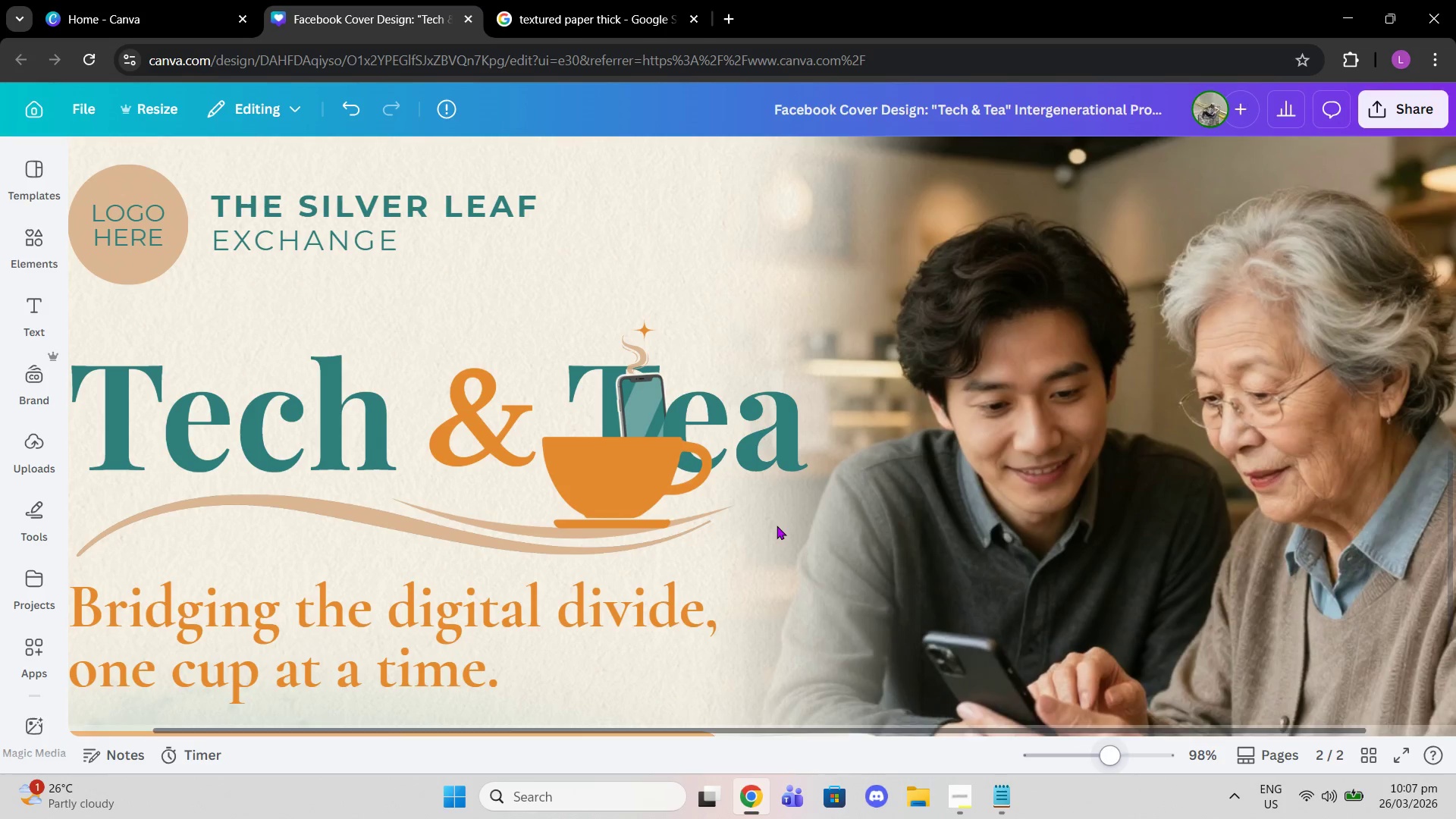 
scroll: coordinate [311, 413], scroll_direction: down, amount: 4.0
 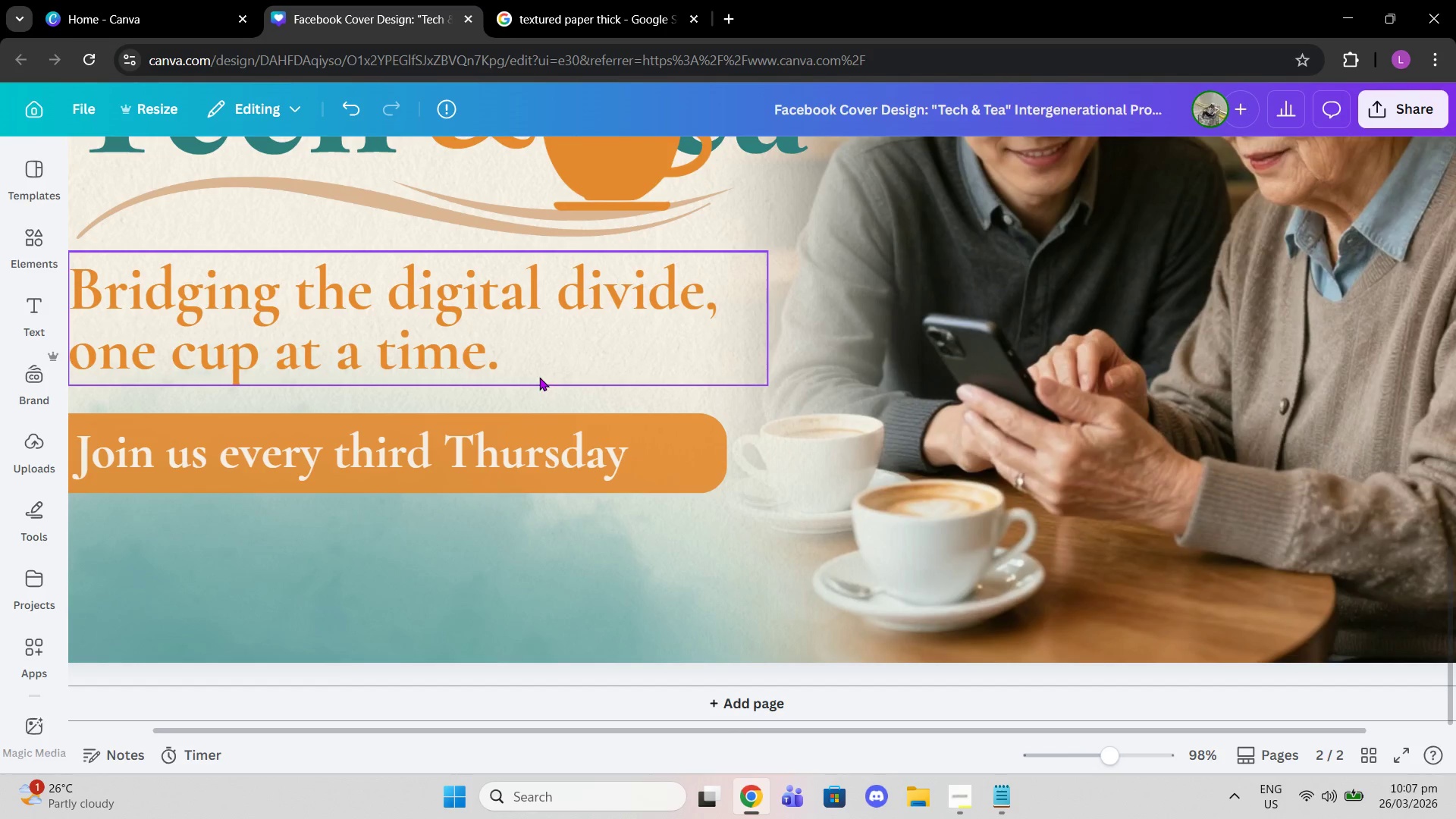 
scroll: coordinate [539, 377], scroll_direction: up, amount: 1.0
 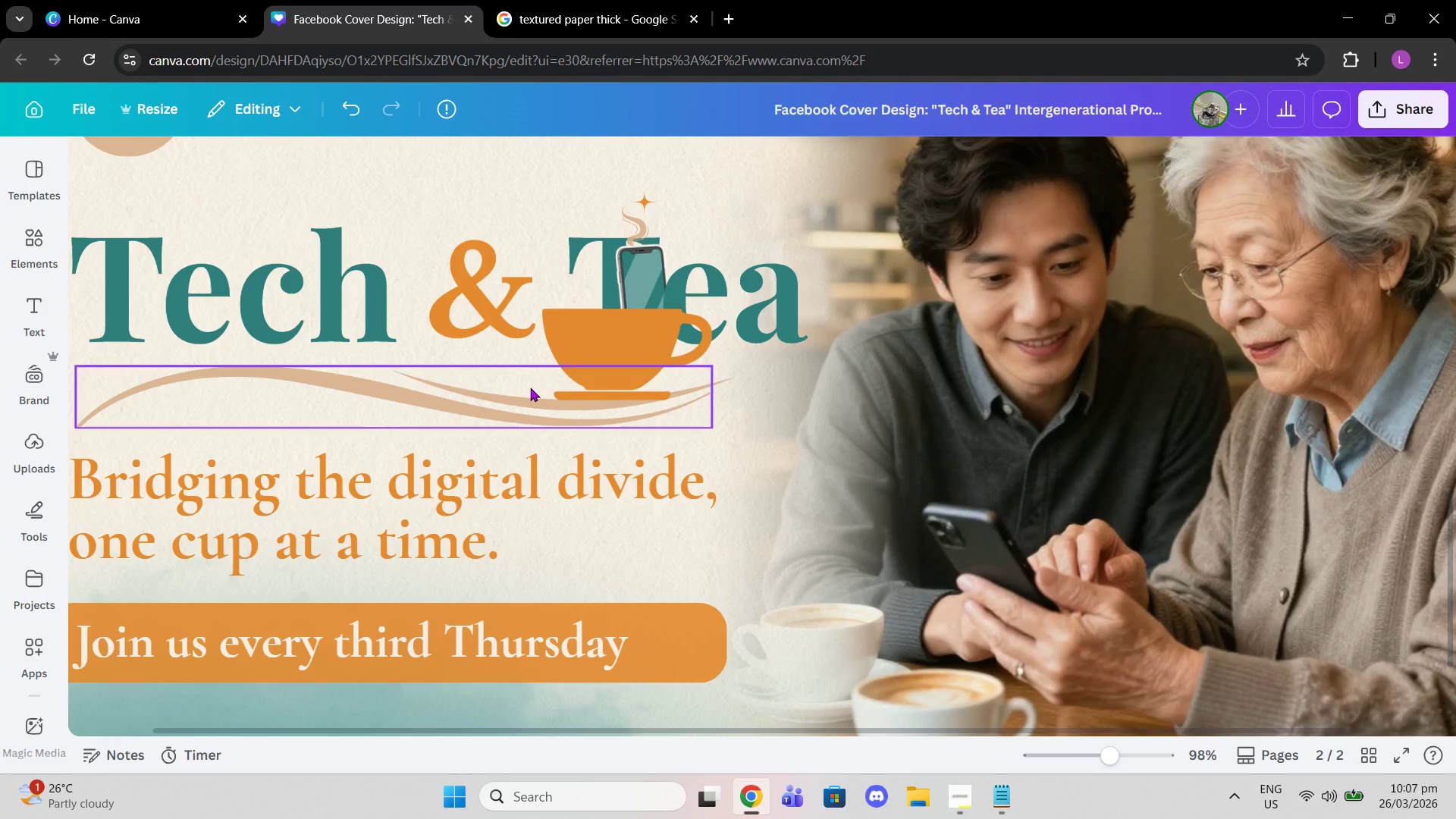 
wait(12.1)
 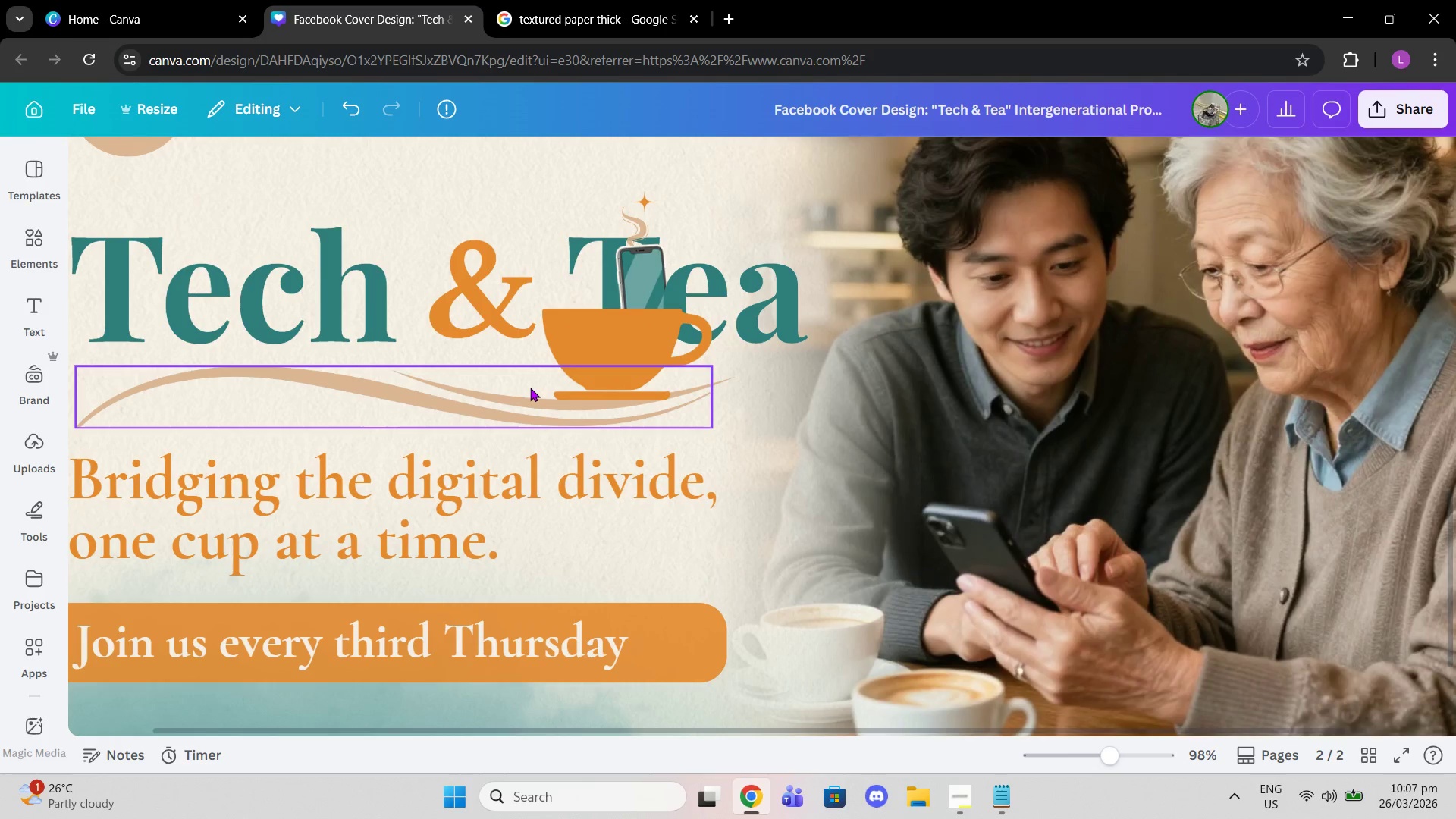 
scroll: coordinate [865, 412], scroll_direction: up, amount: 2.0
 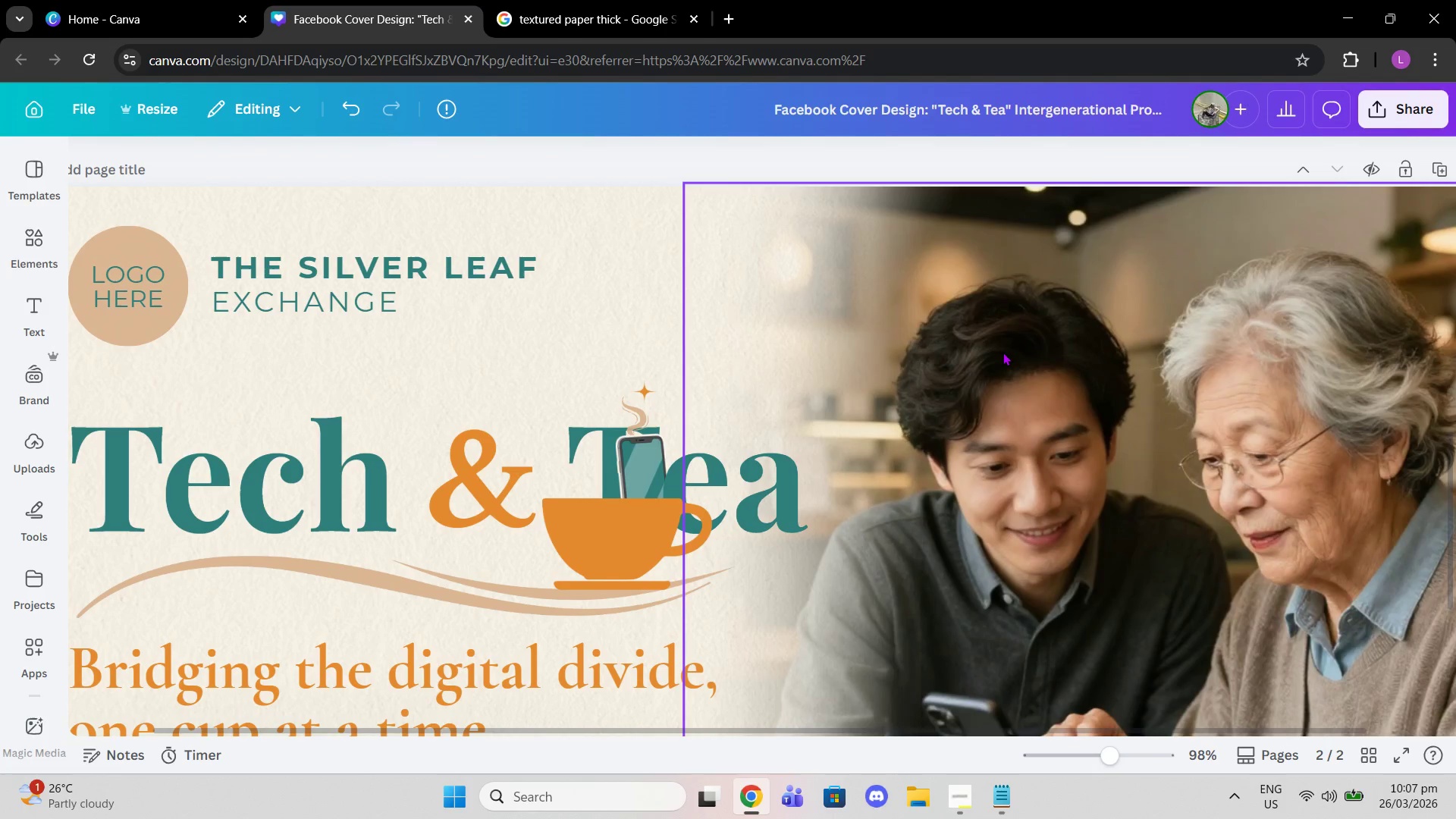 
left_click([1003, 352])
 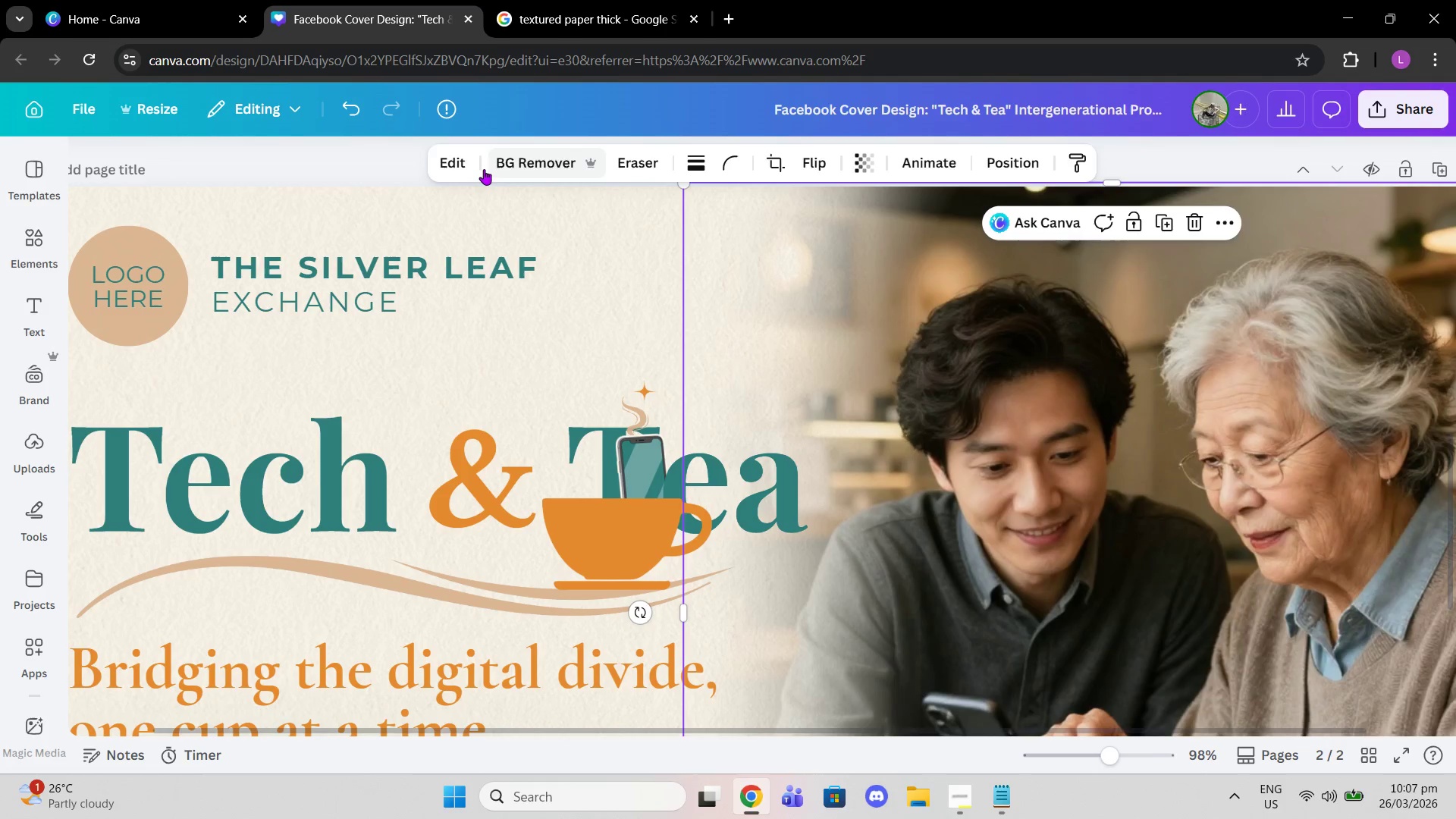 
left_click([472, 164])
 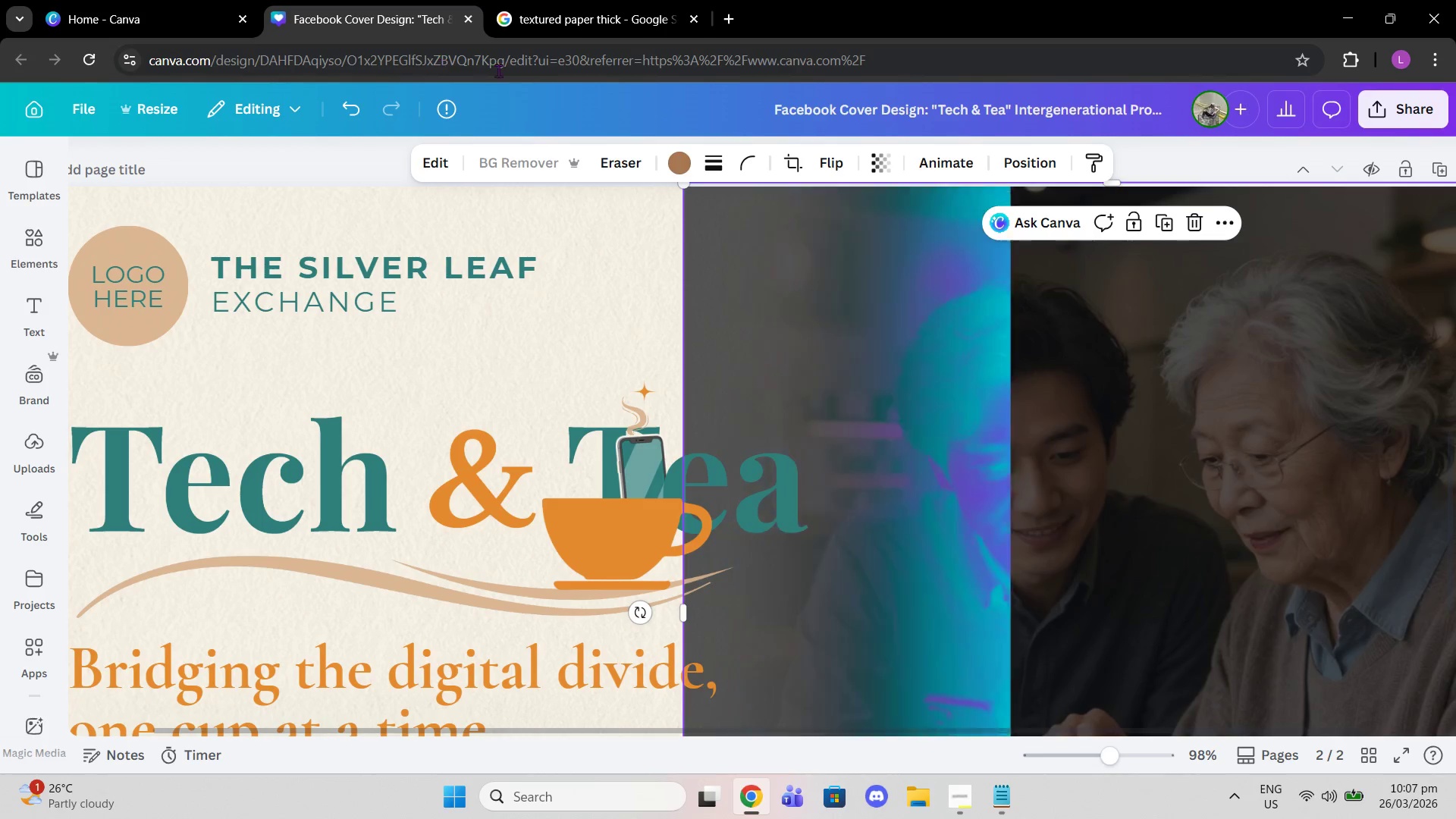 
wait(5.08)
 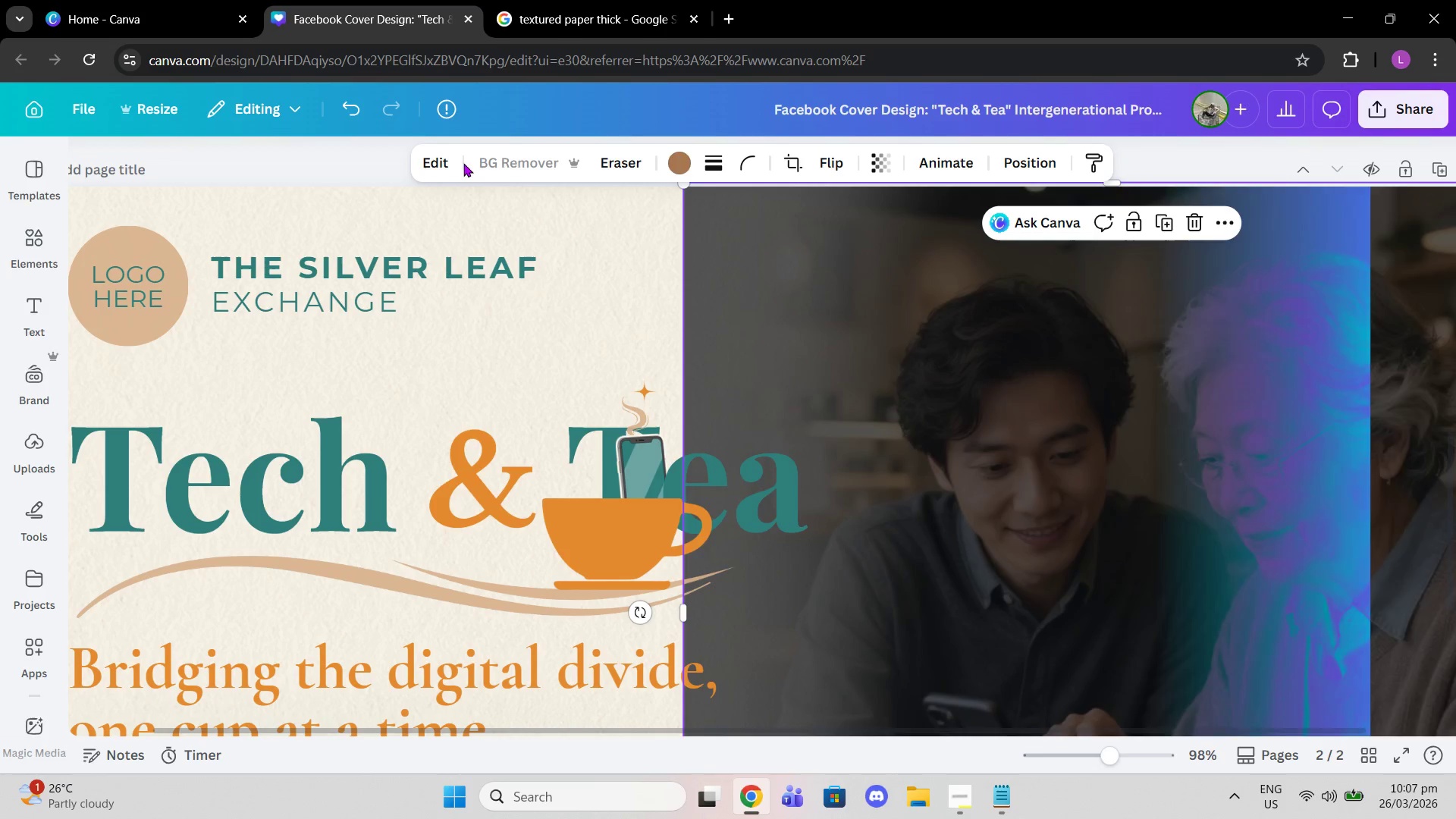 
left_click_drag(start_coordinate=[1107, 766], to_coordinate=[1103, 766])
 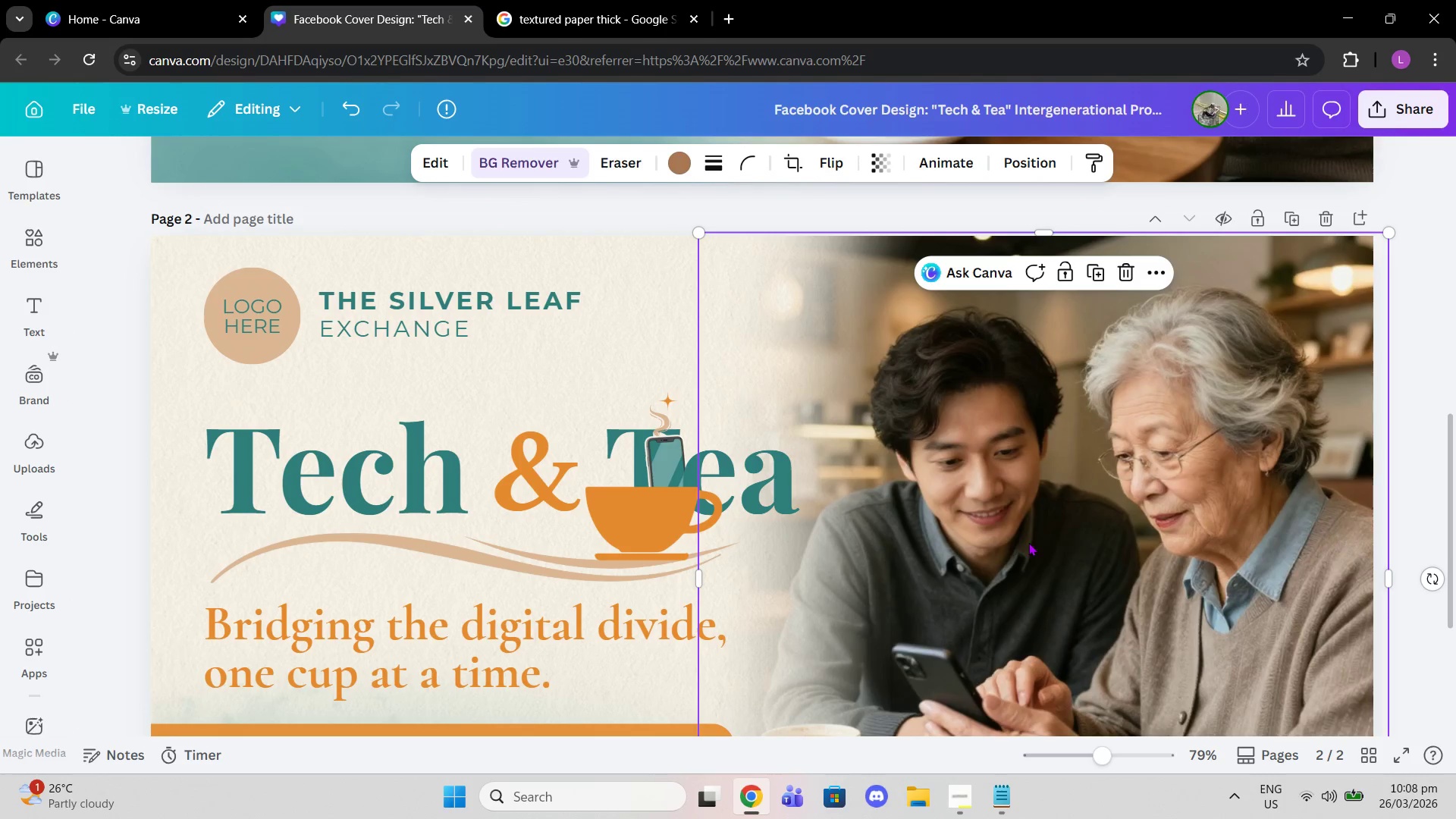 
scroll: coordinate [1037, 497], scroll_direction: down, amount: 2.0
 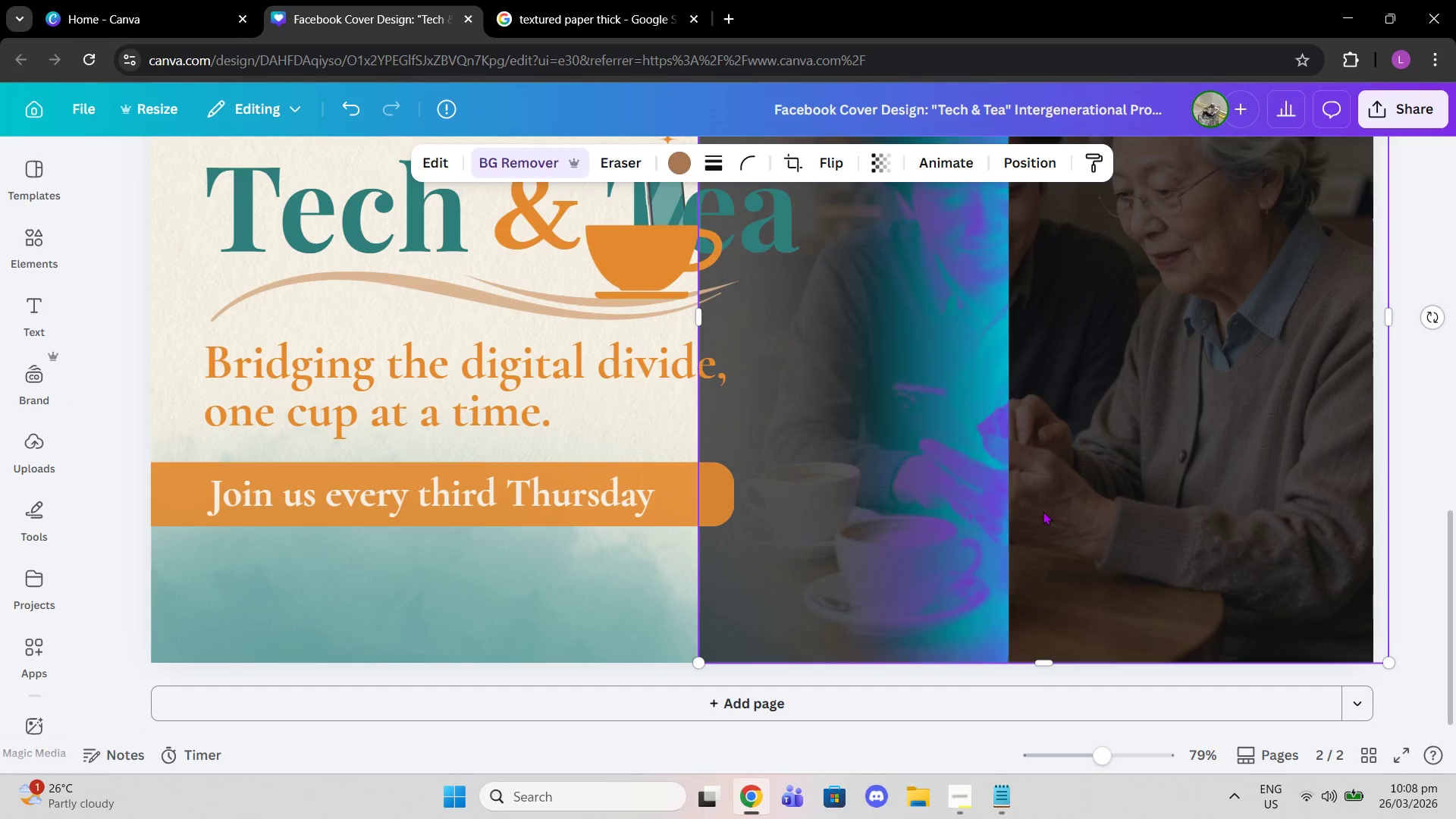 
scroll: coordinate [1043, 513], scroll_direction: up, amount: 2.0
 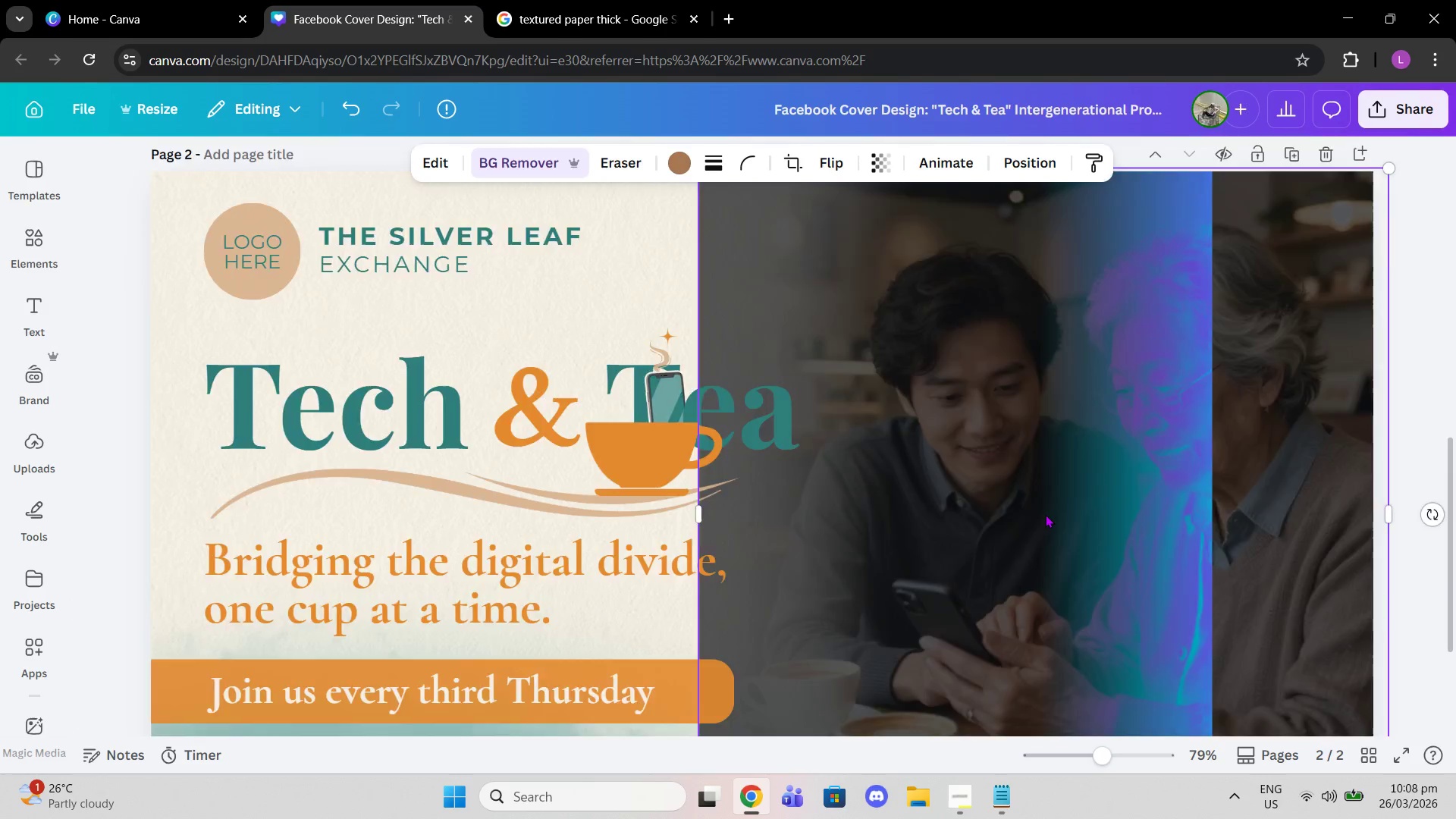 
mouse_move([1029, 508])
 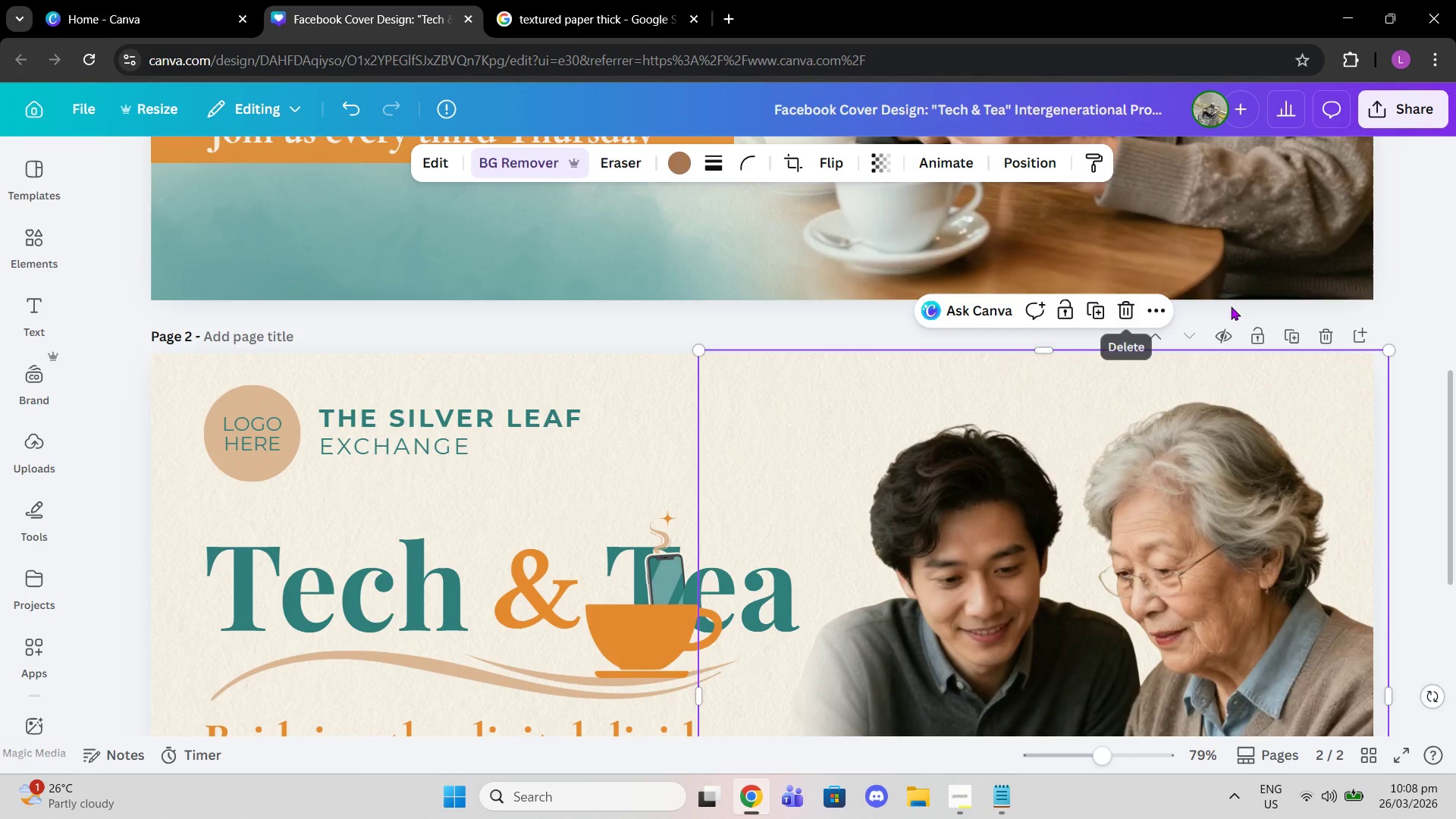 
left_click([1331, 340])
 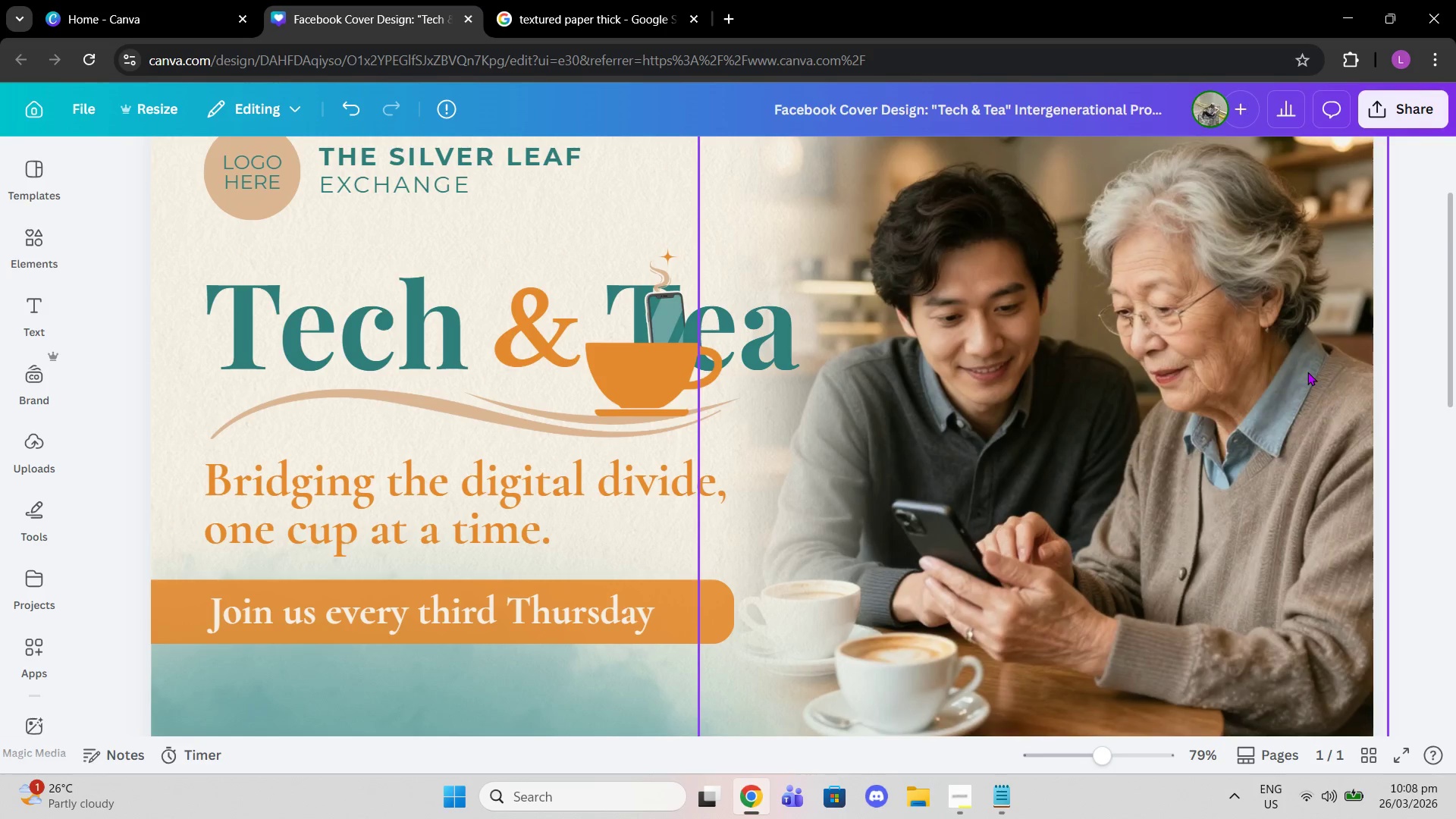 
scroll: coordinate [1307, 372], scroll_direction: up, amount: 3.0
 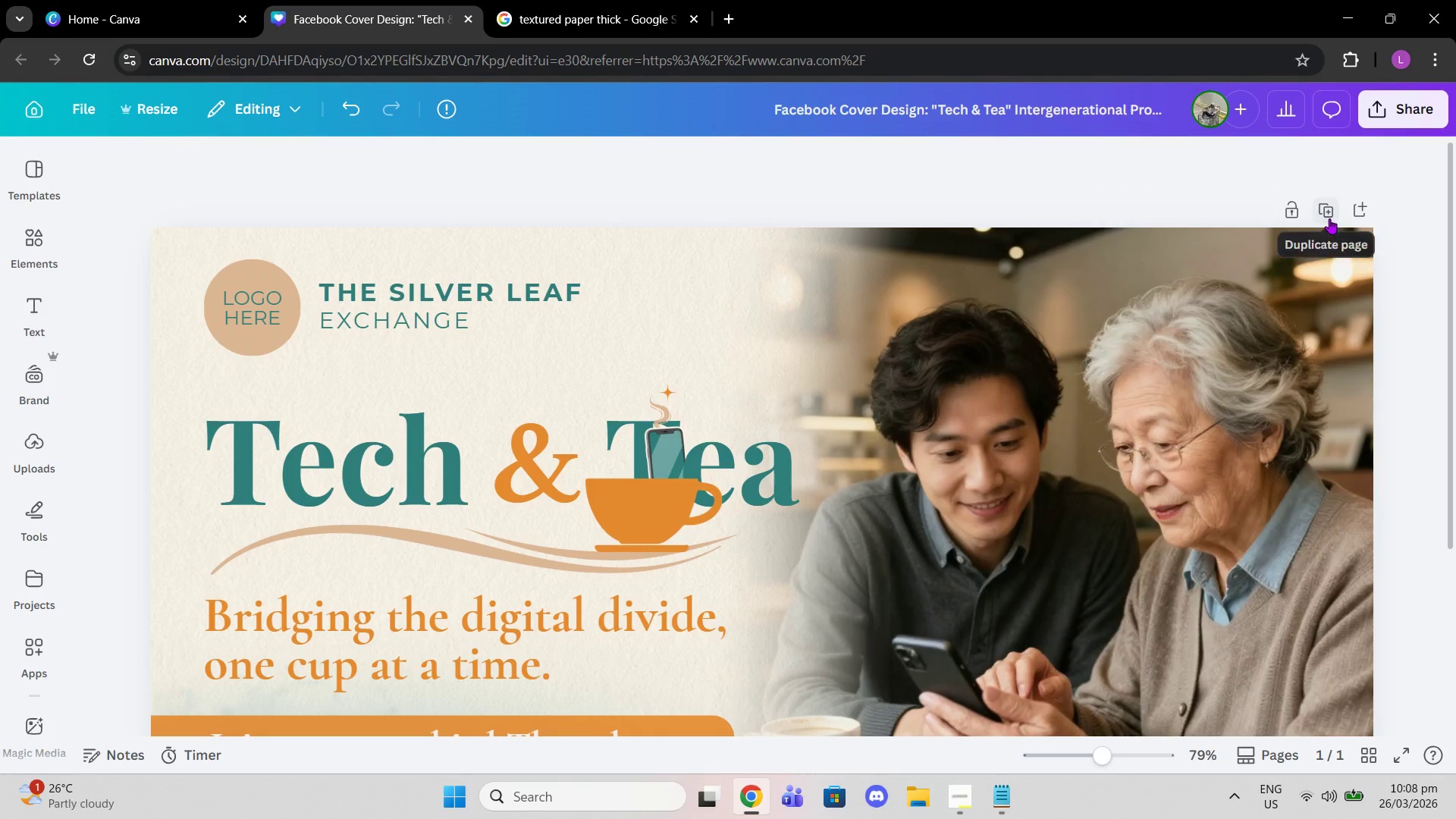 
left_click([1329, 218])
 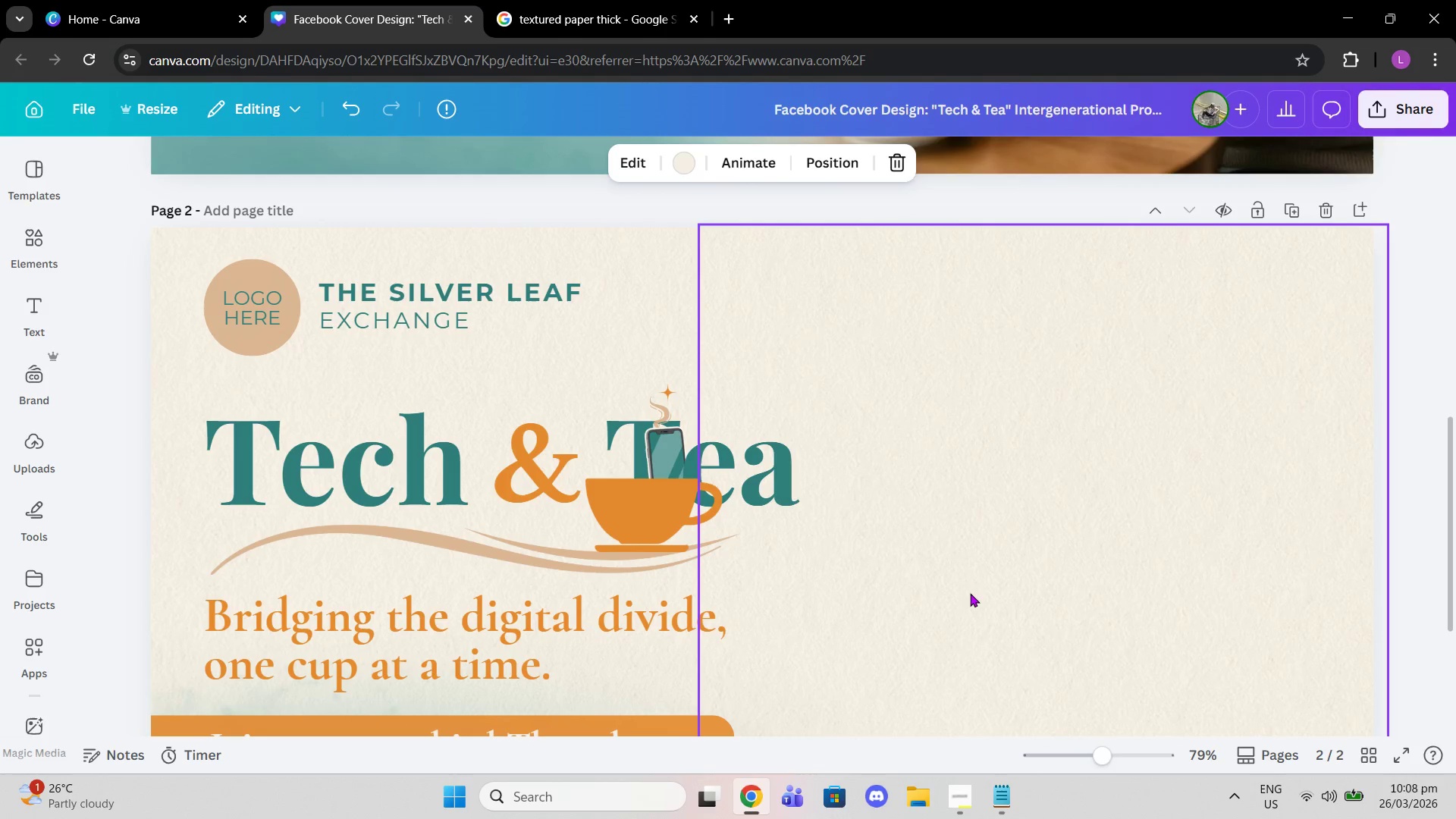 
scroll: coordinate [940, 609], scroll_direction: down, amount: 2.0
 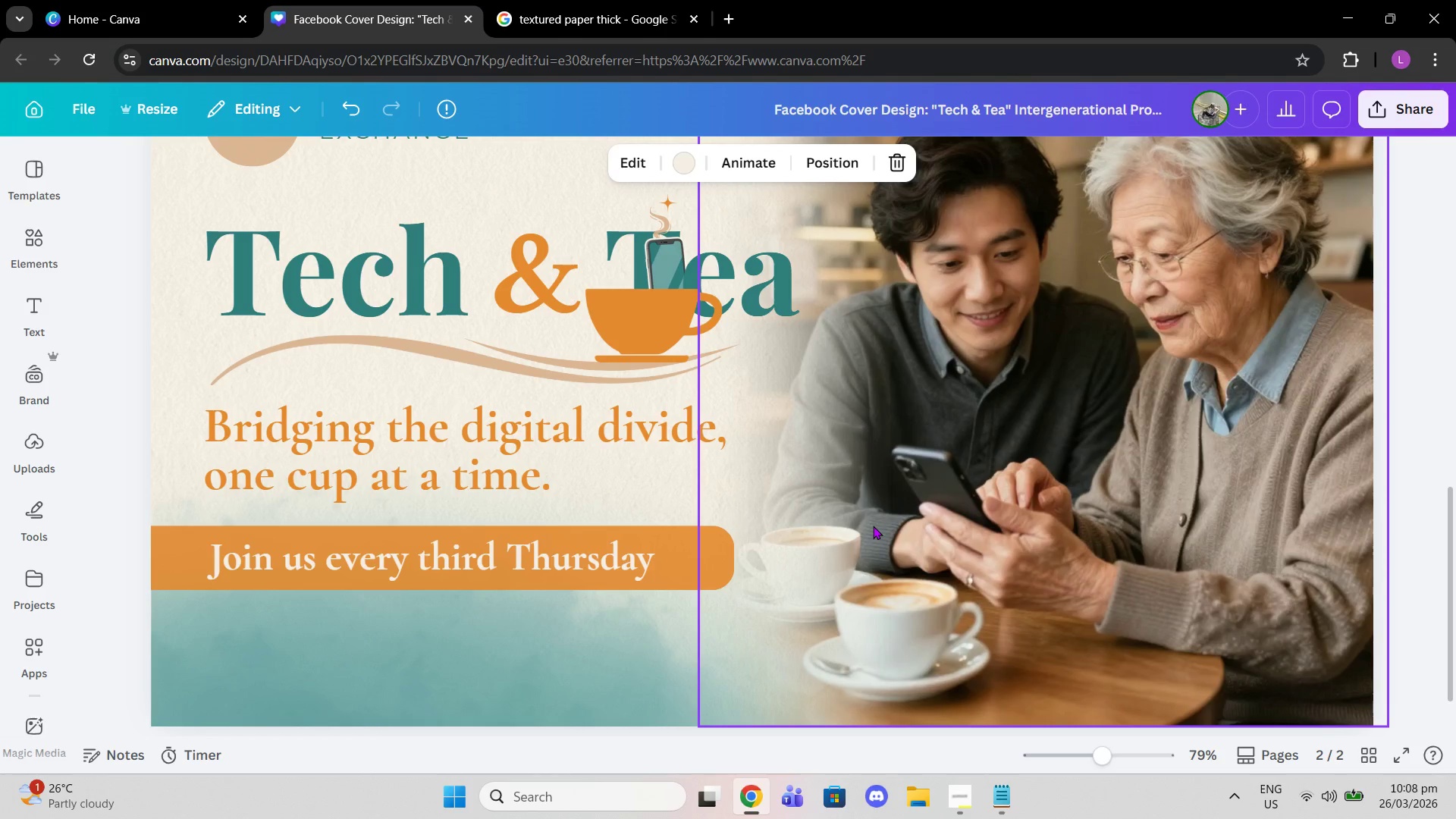 
wait(17.2)
 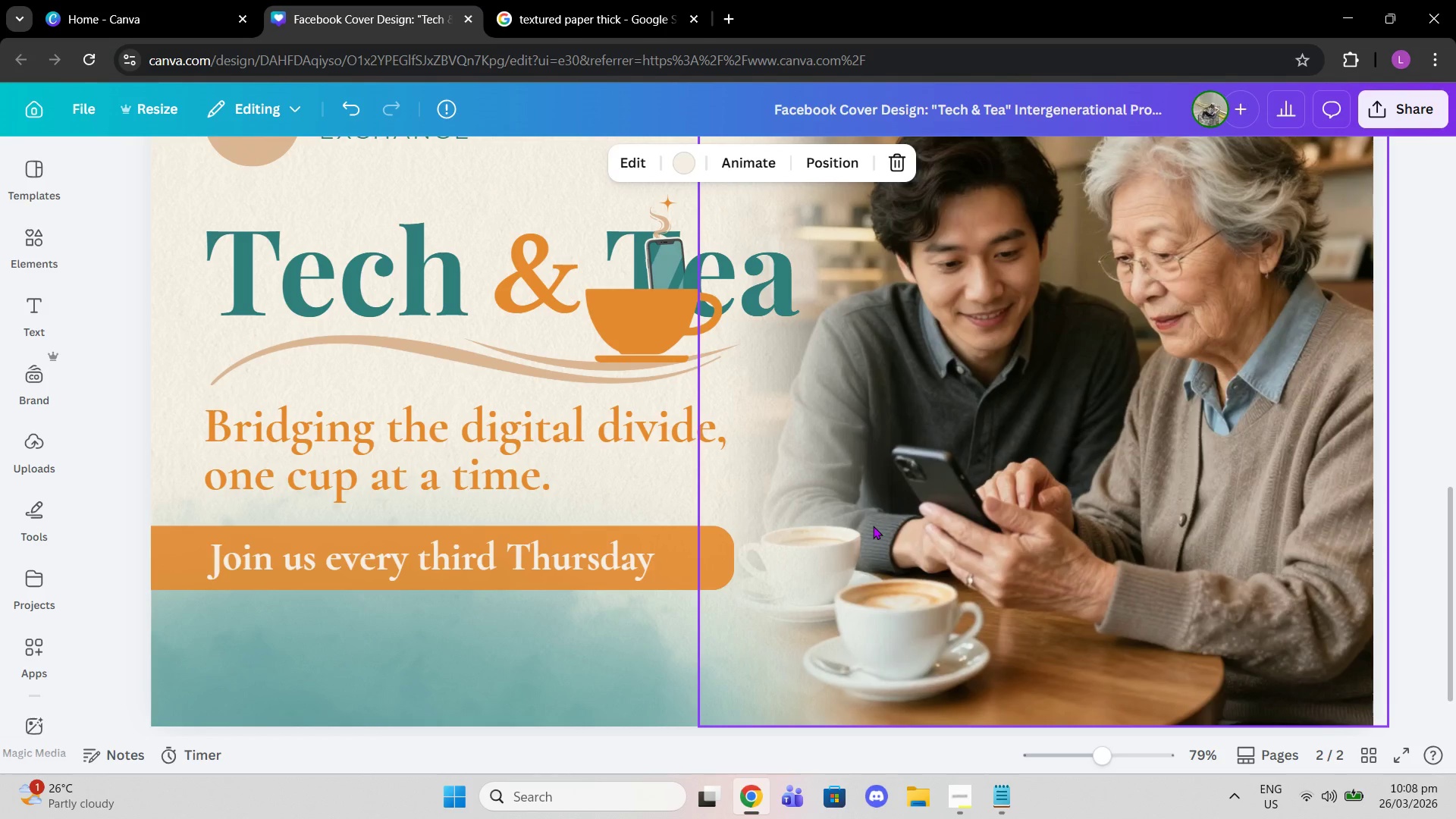 
left_click([1425, 414])
 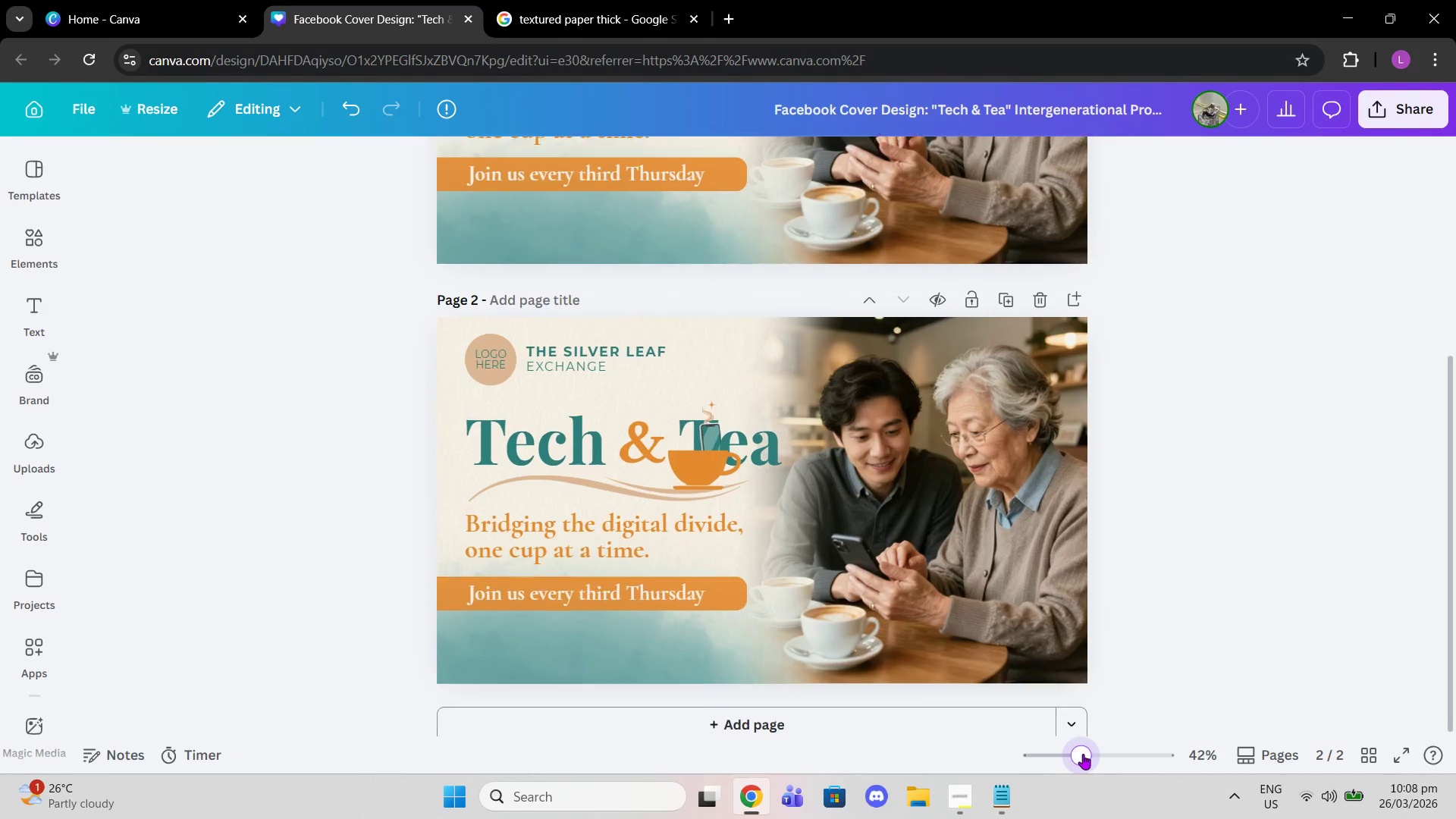 
scroll: coordinate [1098, 695], scroll_direction: down, amount: 1.0
 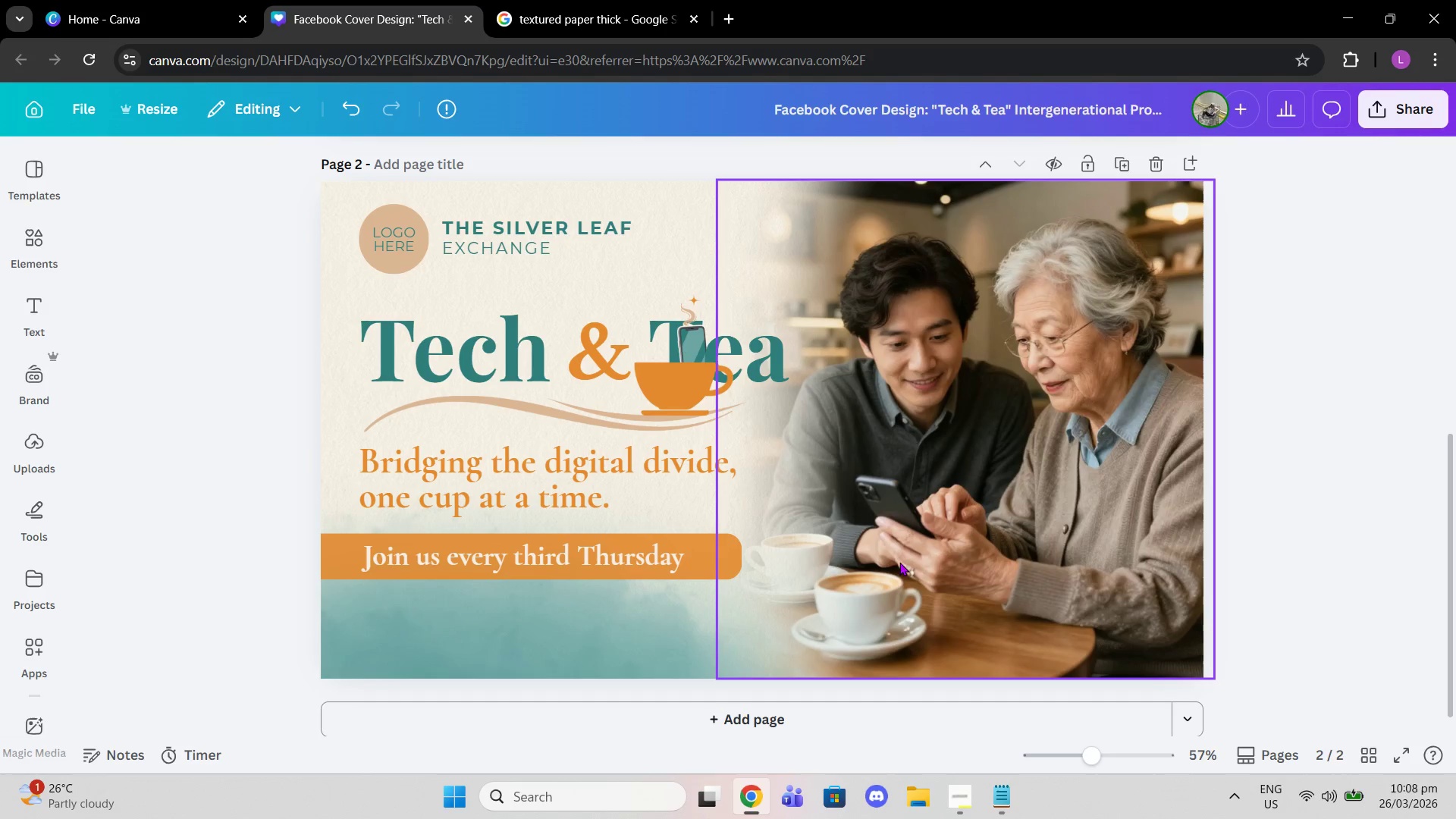 
wait(17.44)
 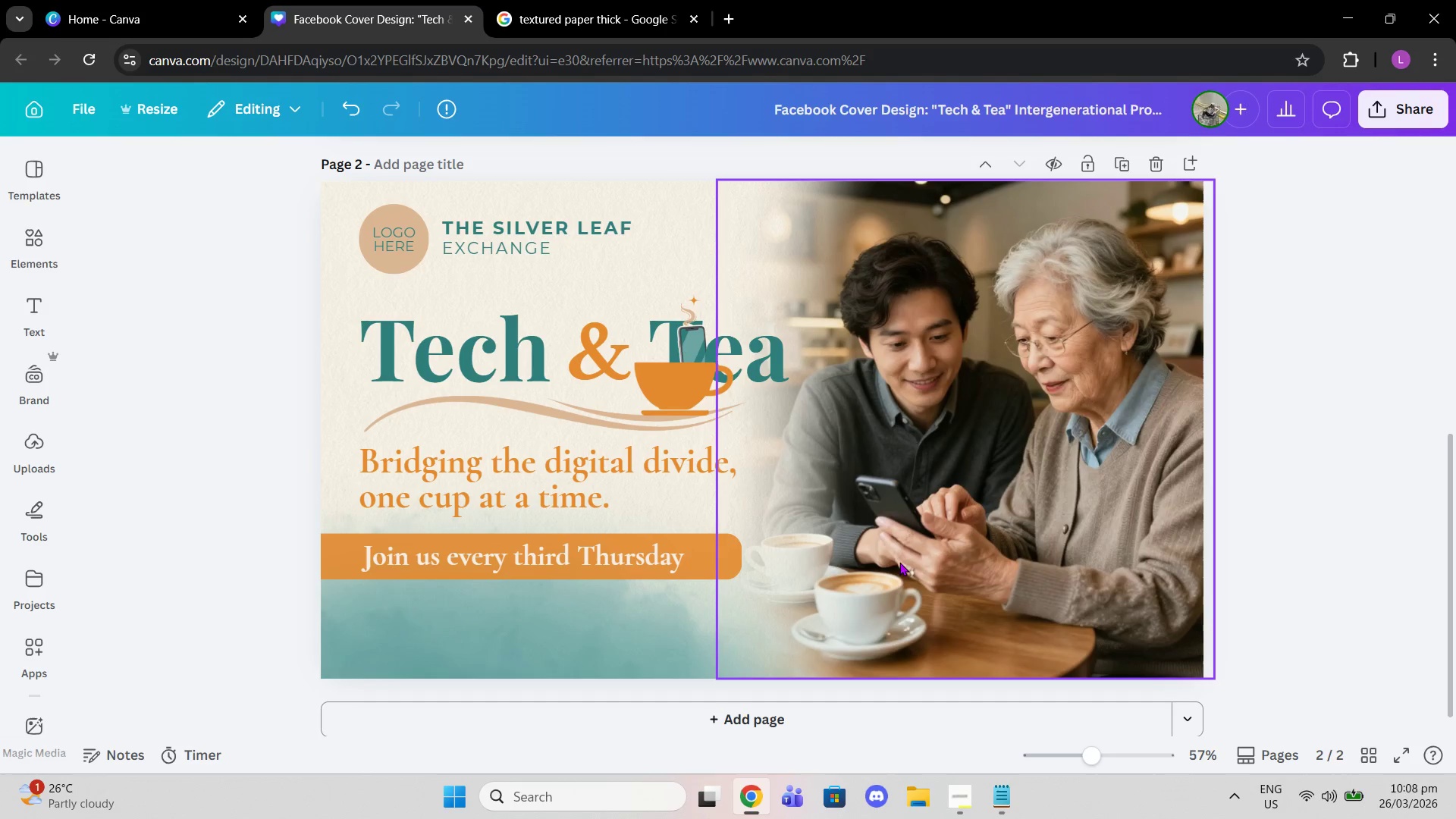 
left_click_drag(start_coordinate=[1105, 755], to_coordinate=[1119, 755])
 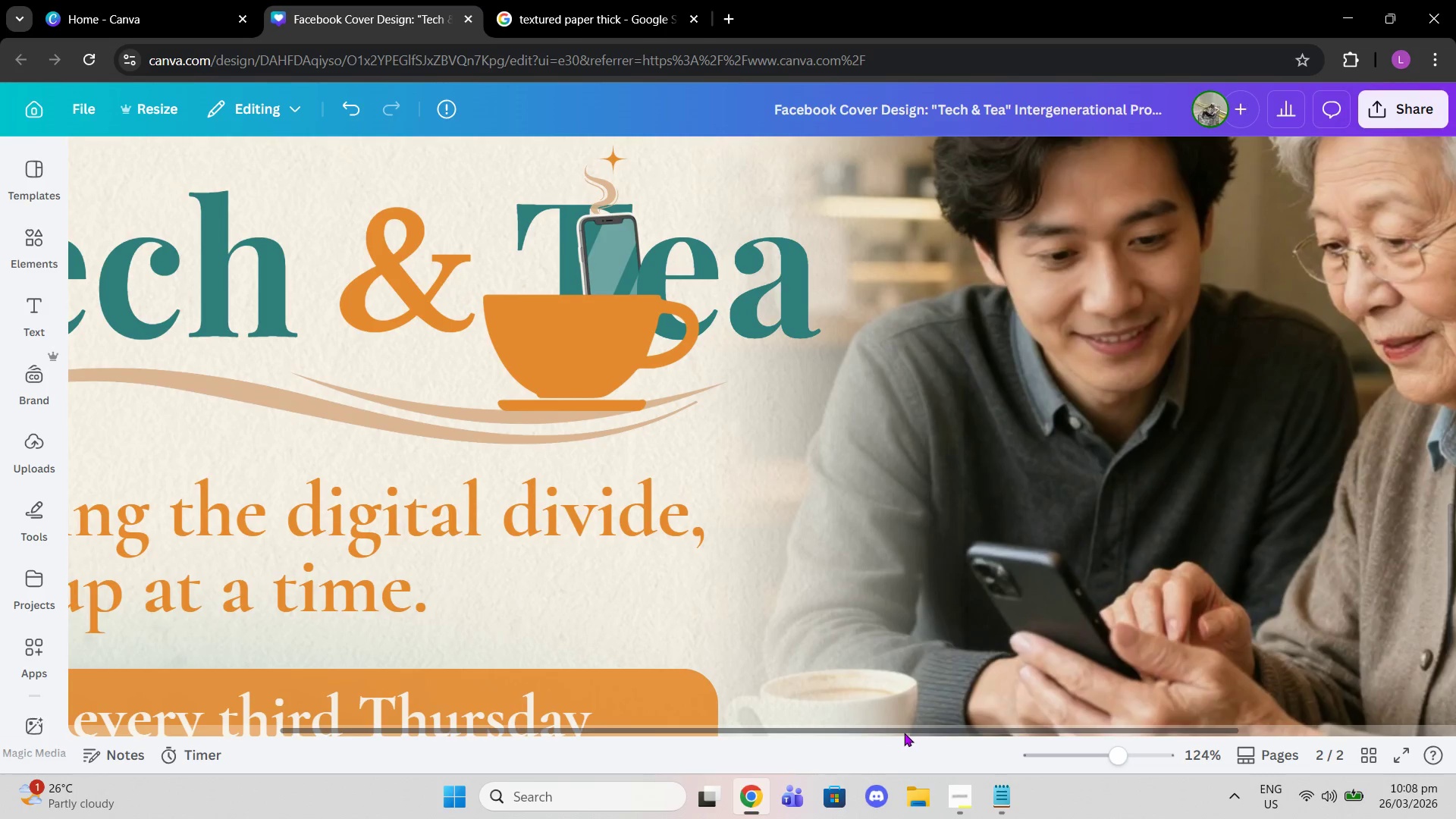 
left_click_drag(start_coordinate=[903, 732], to_coordinate=[566, 702])
 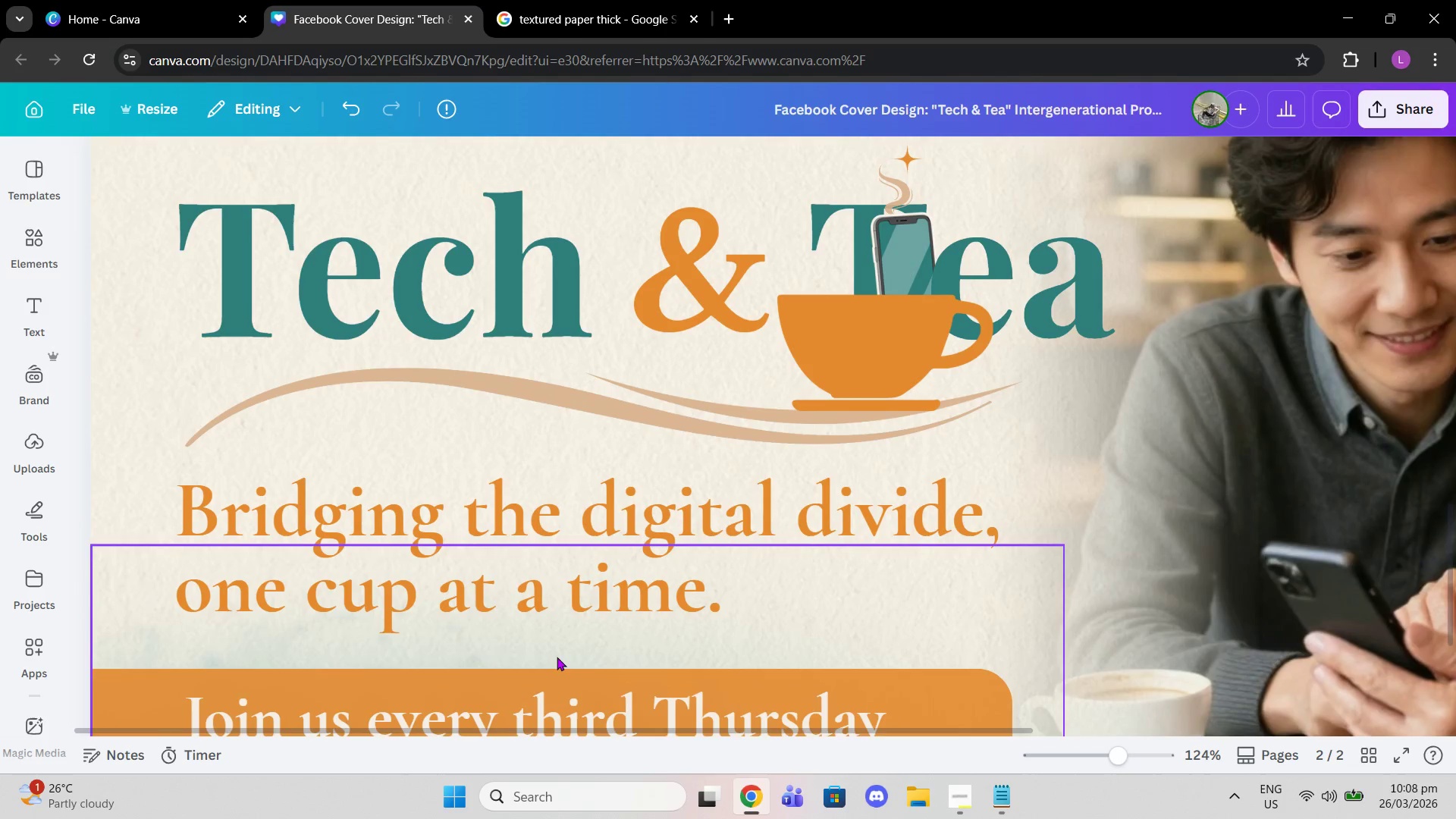 
scroll: coordinate [558, 657], scroll_direction: down, amount: 2.0
 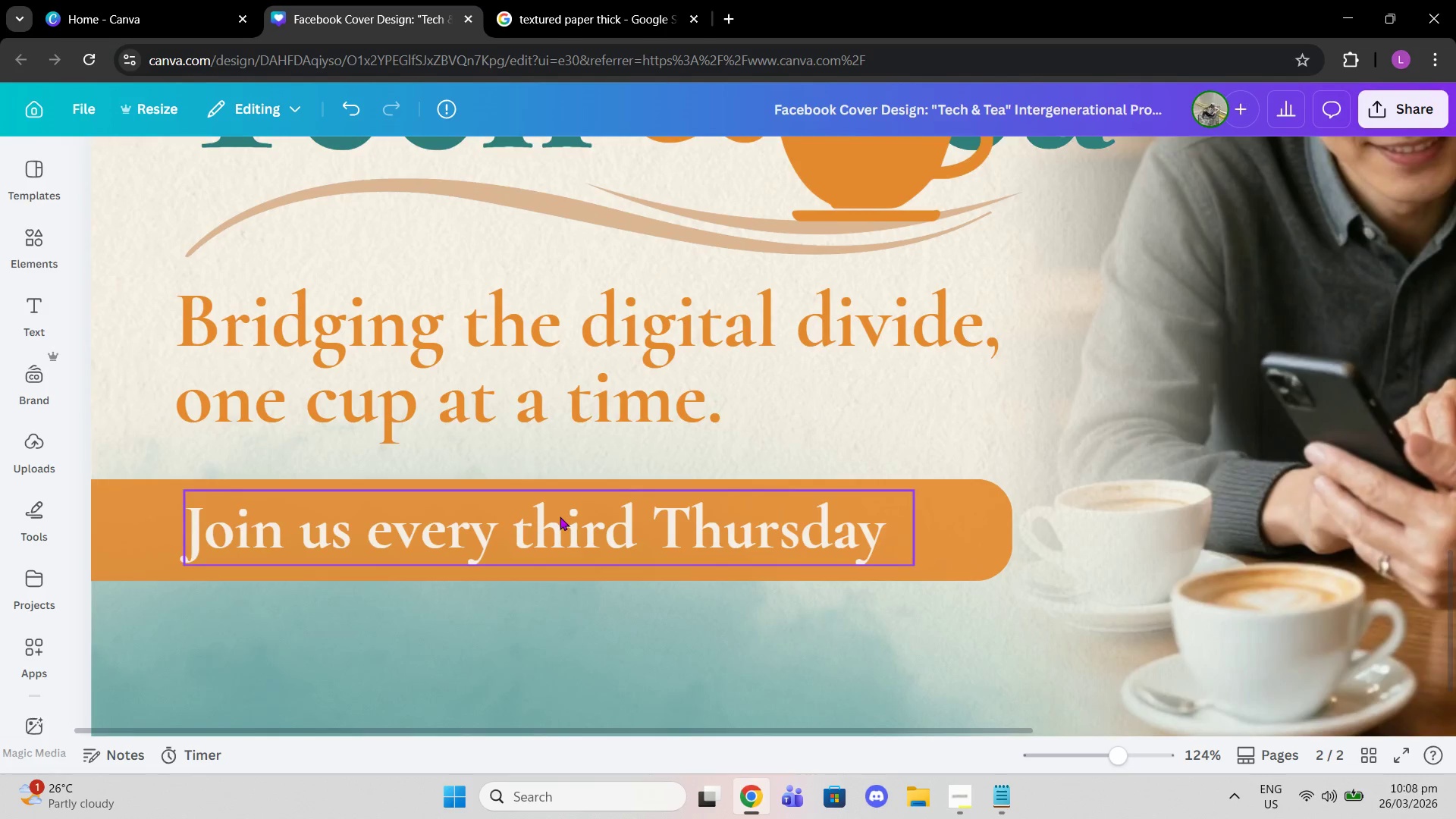 
left_click([560, 516])
 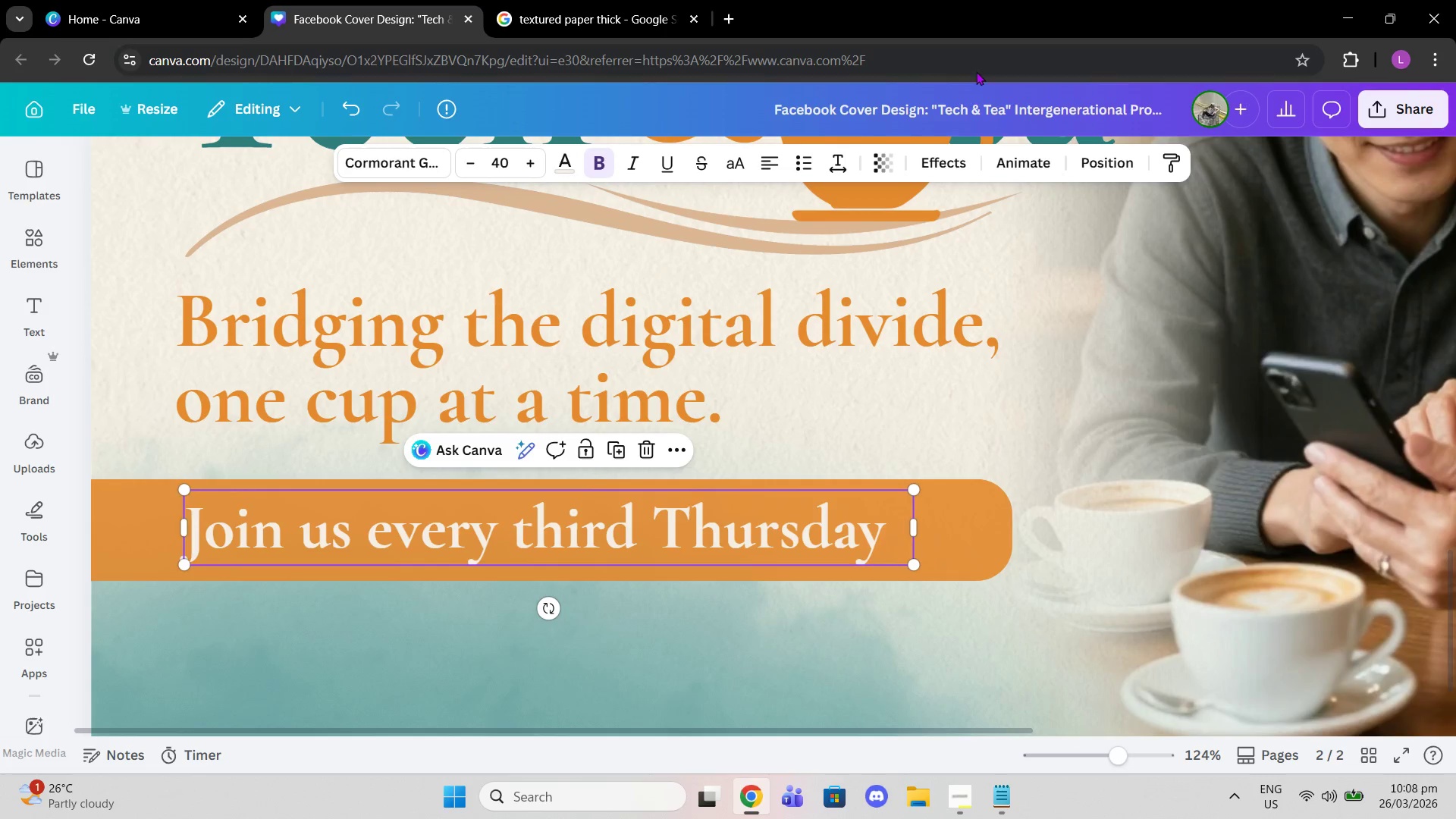 
left_click([883, 161])
 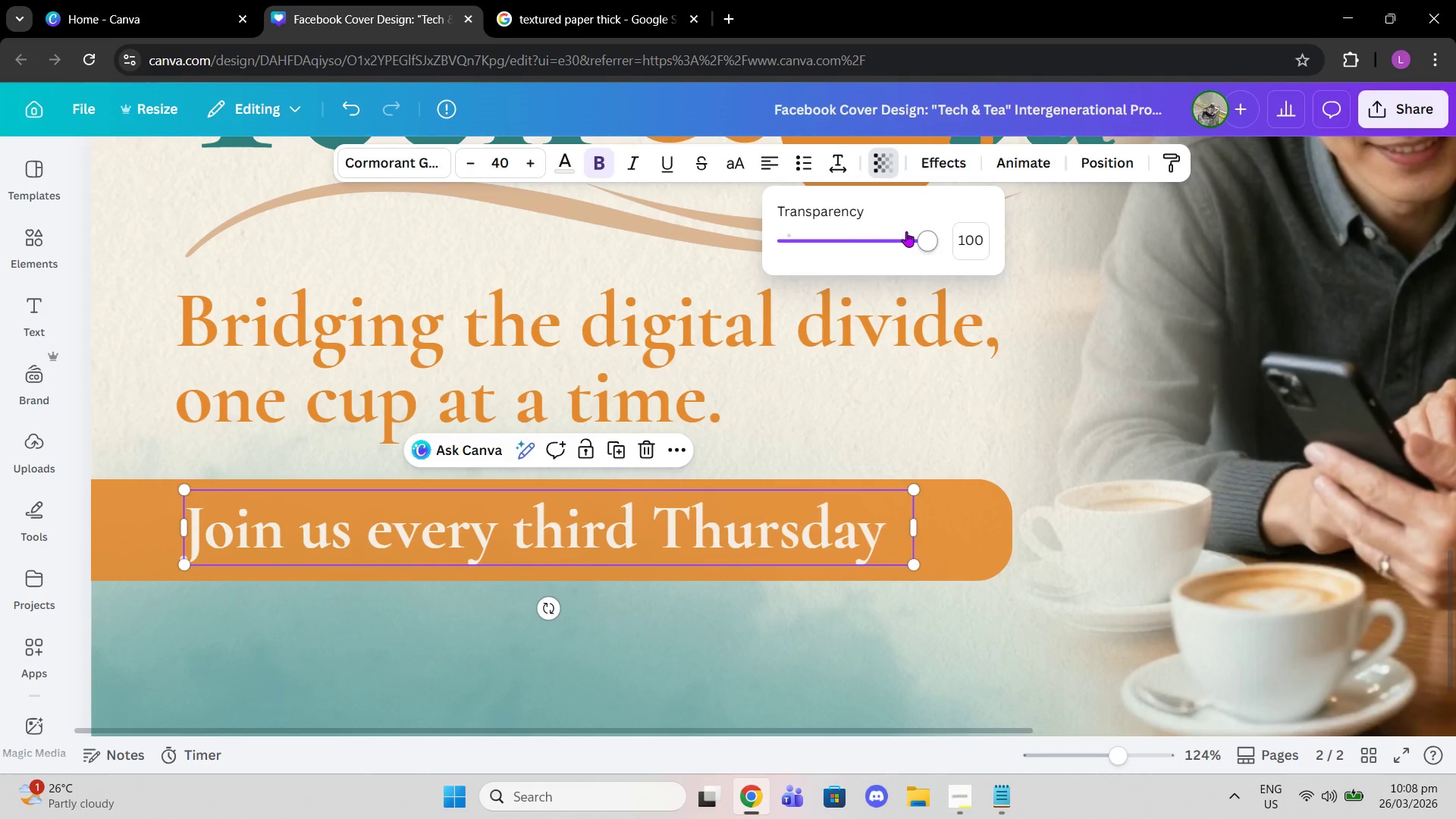 
left_click_drag(start_coordinate=[923, 233], to_coordinate=[1075, 286])
 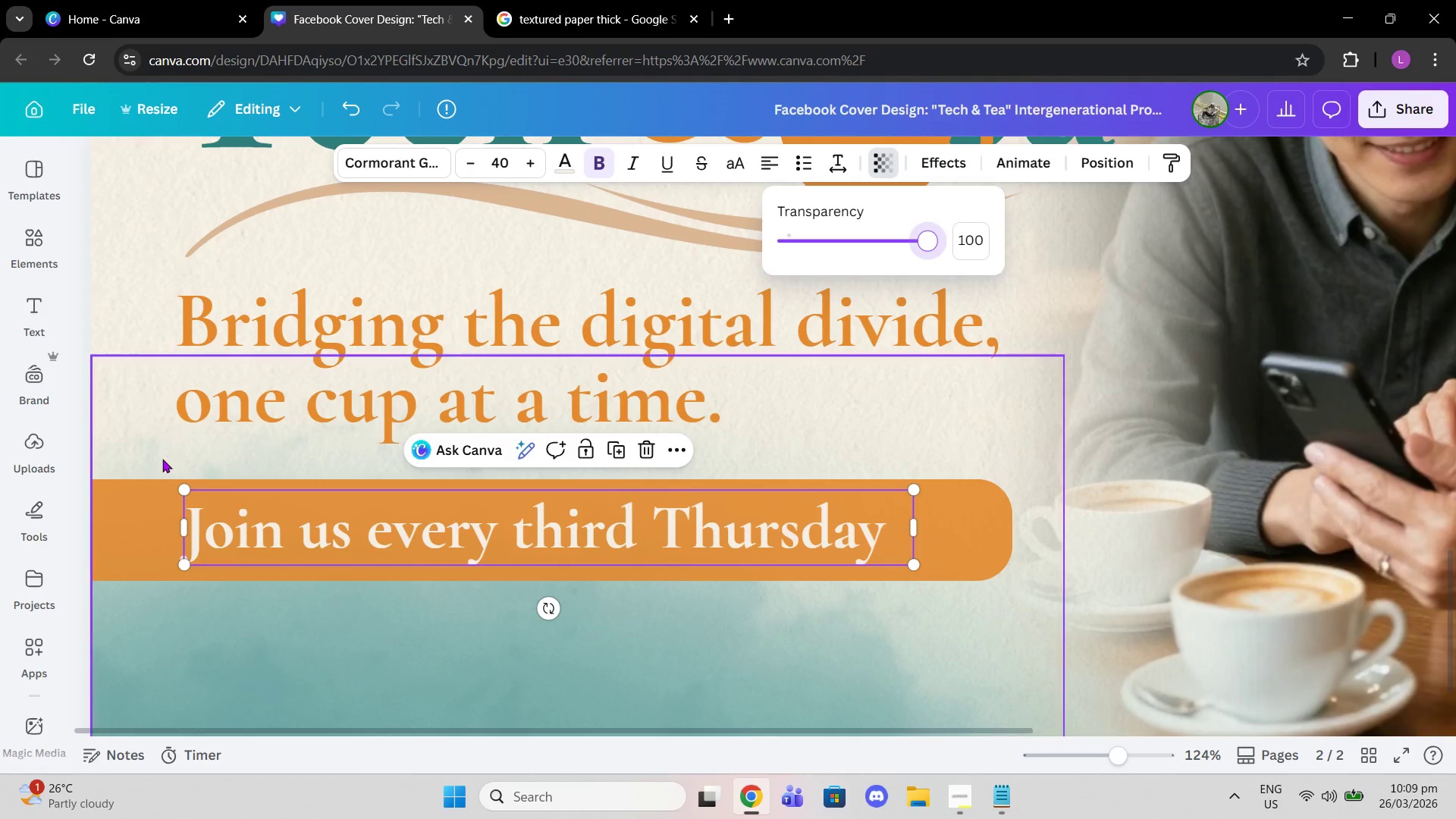 
scroll: coordinate [269, 322], scroll_direction: up, amount: 3.0
 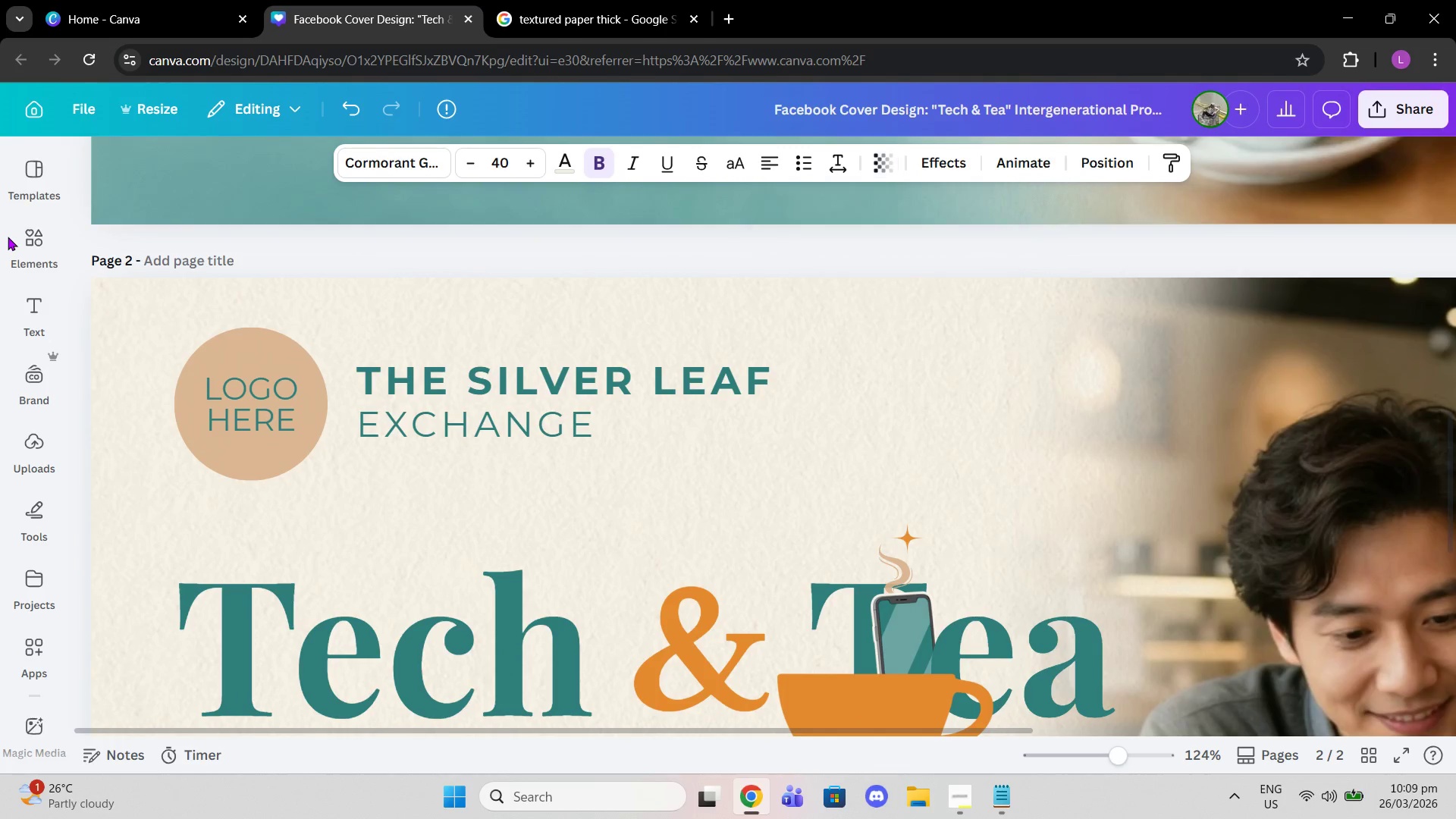 
double_click([16, 239])
 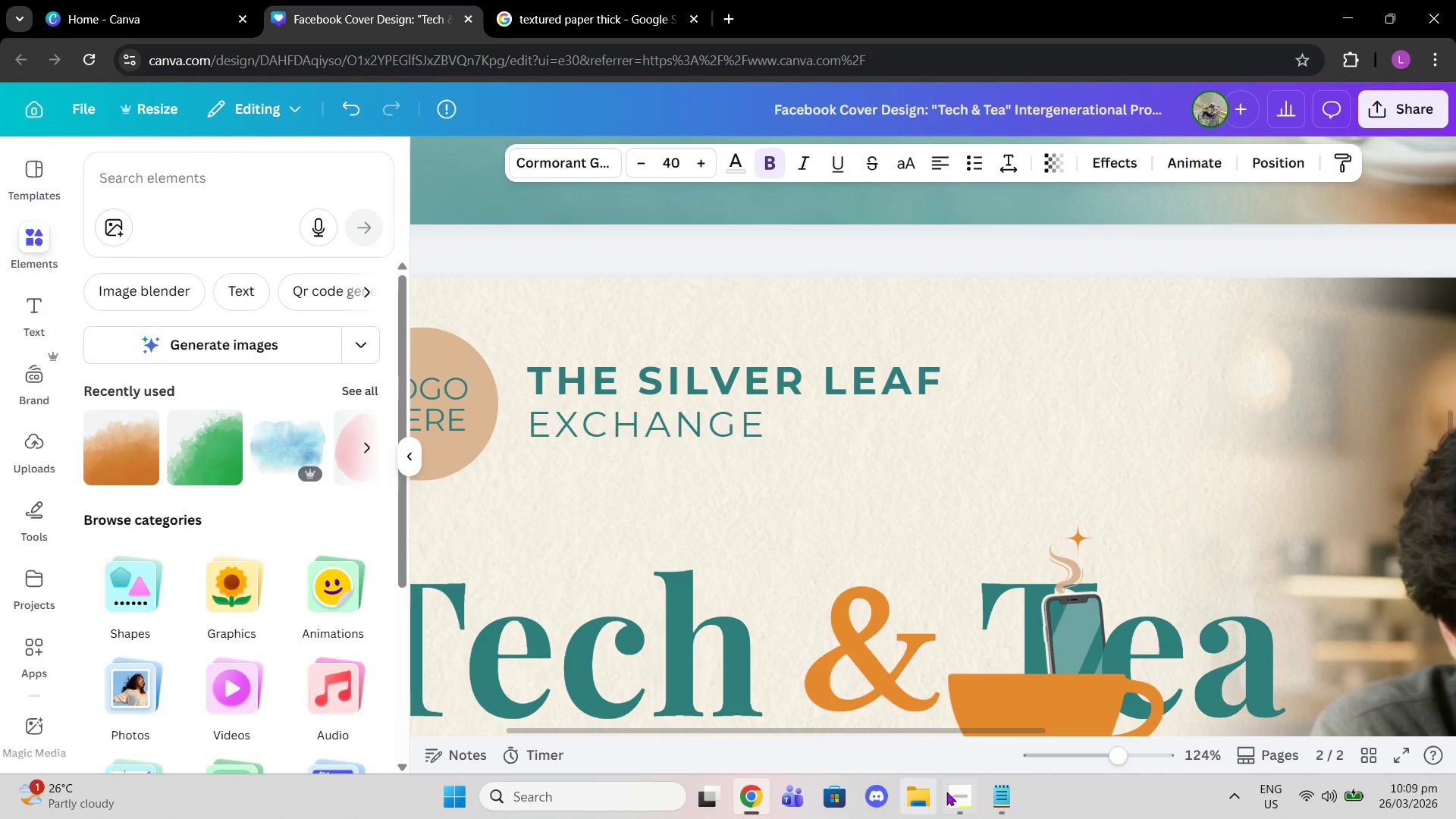 
left_click([952, 795])